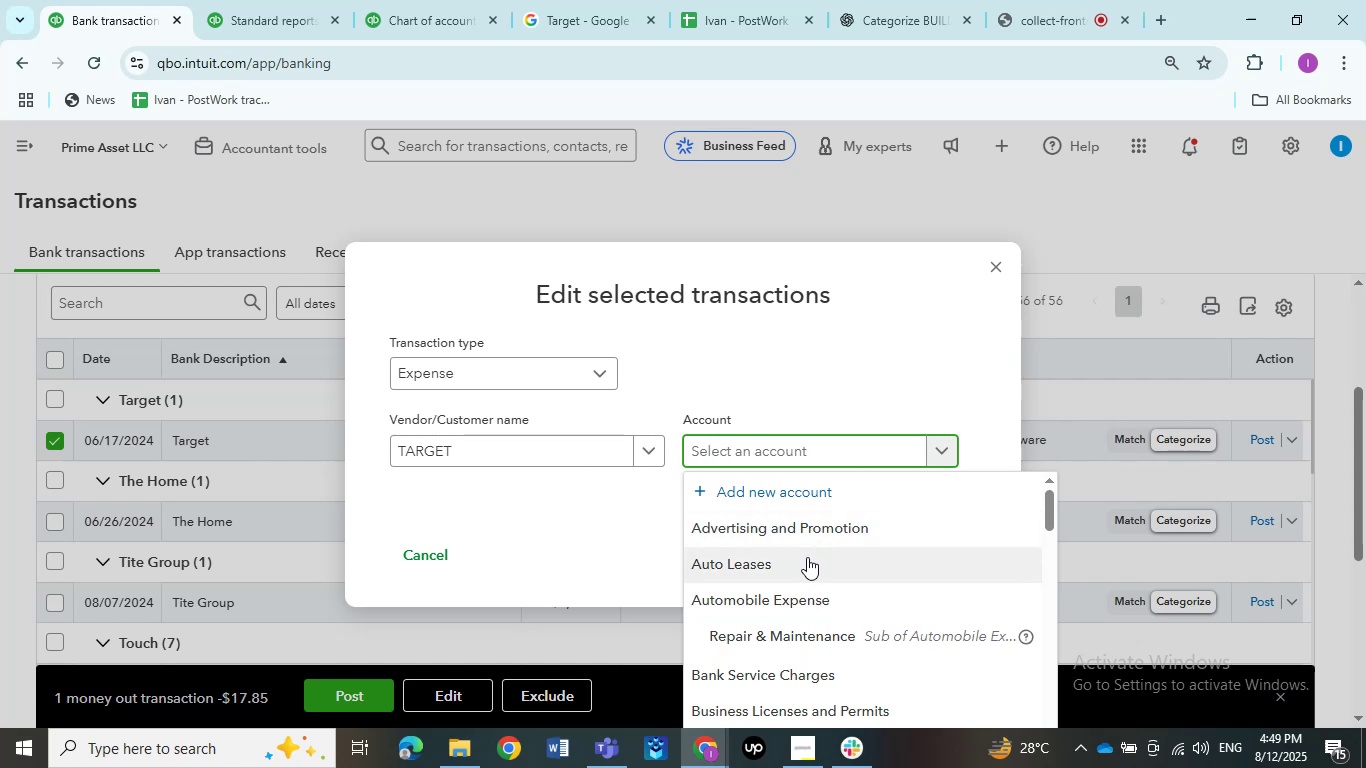 
type(rent)
 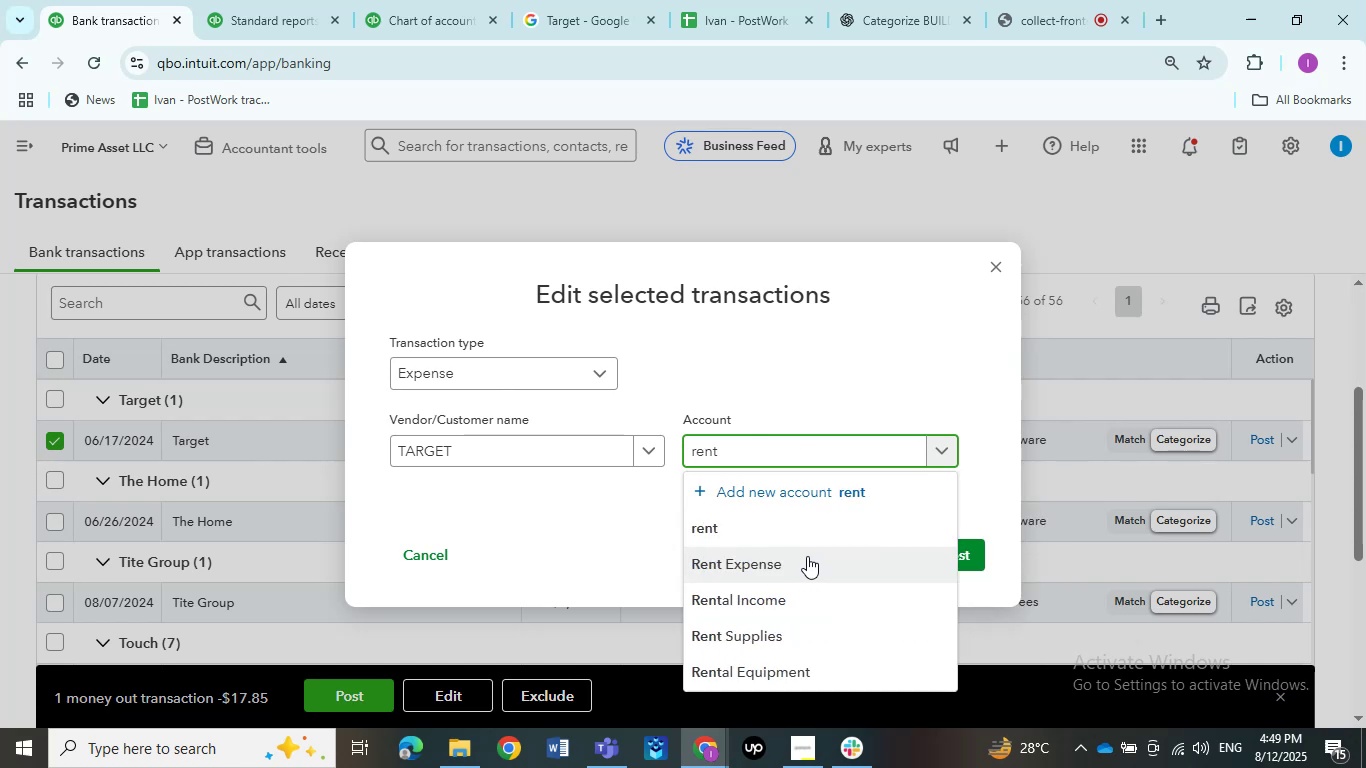 
left_click([770, 627])
 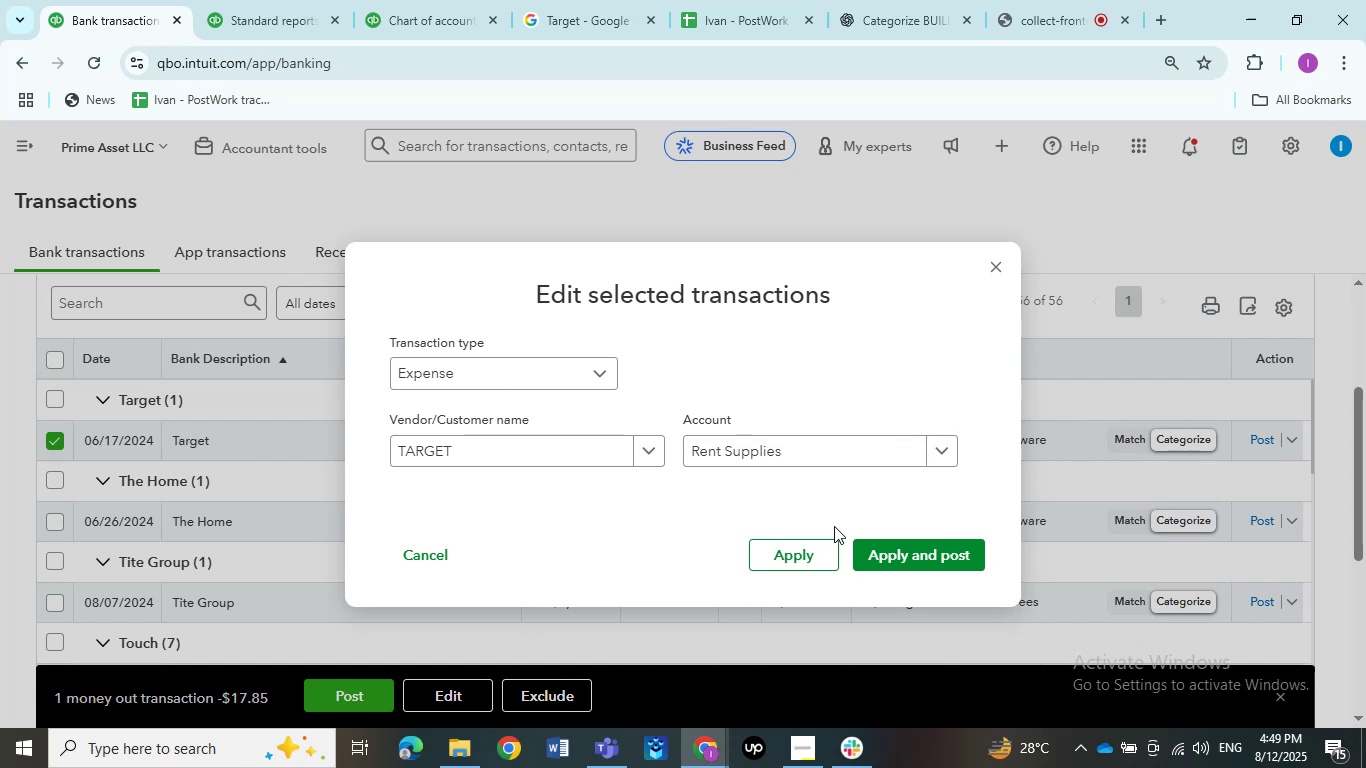 
left_click([838, 498])
 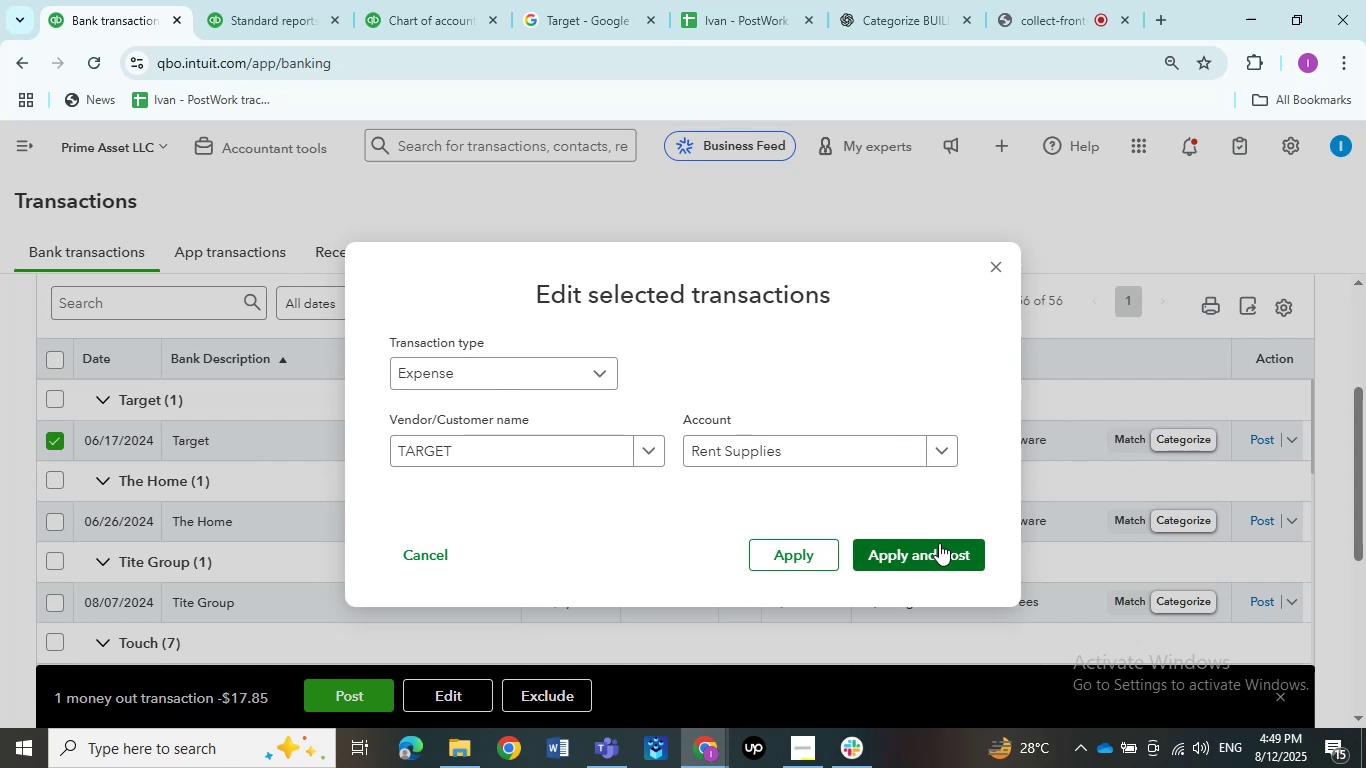 
left_click([939, 543])
 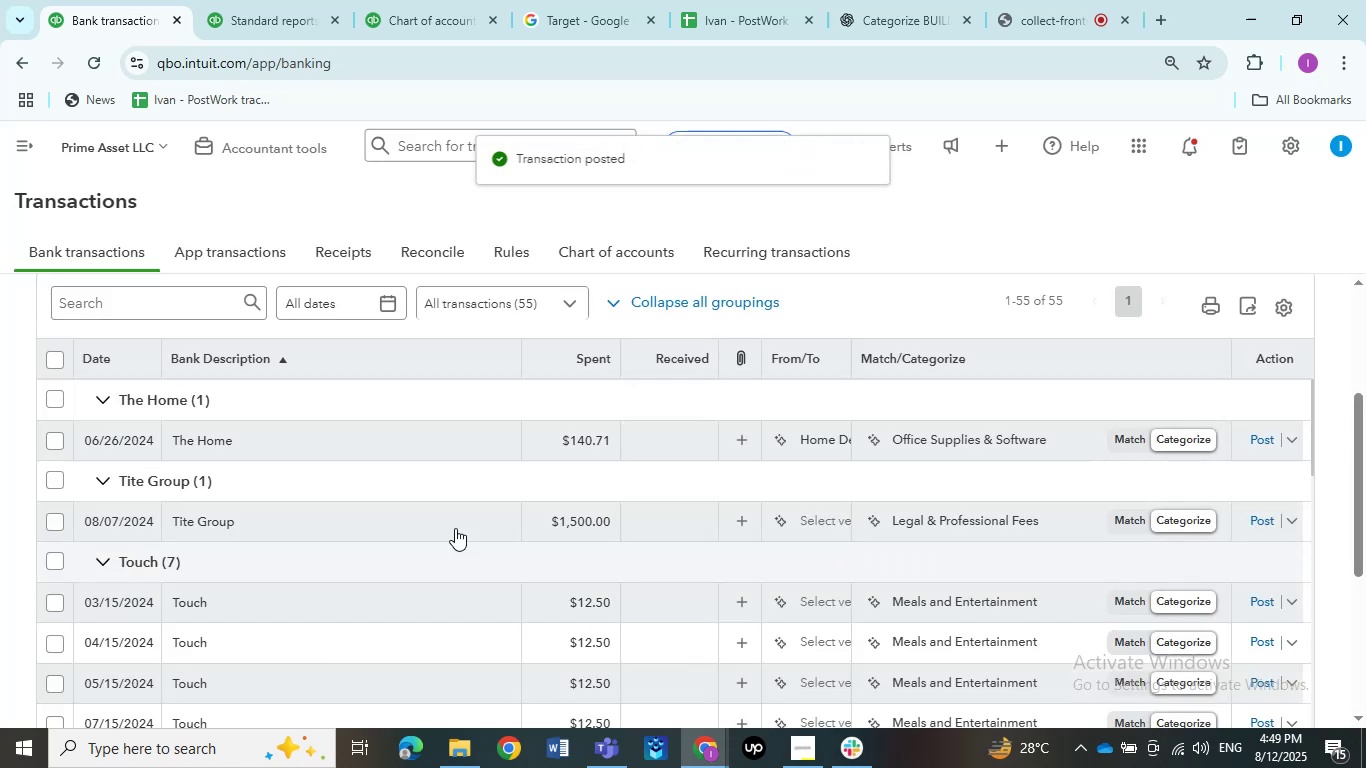 
left_click([210, 437])
 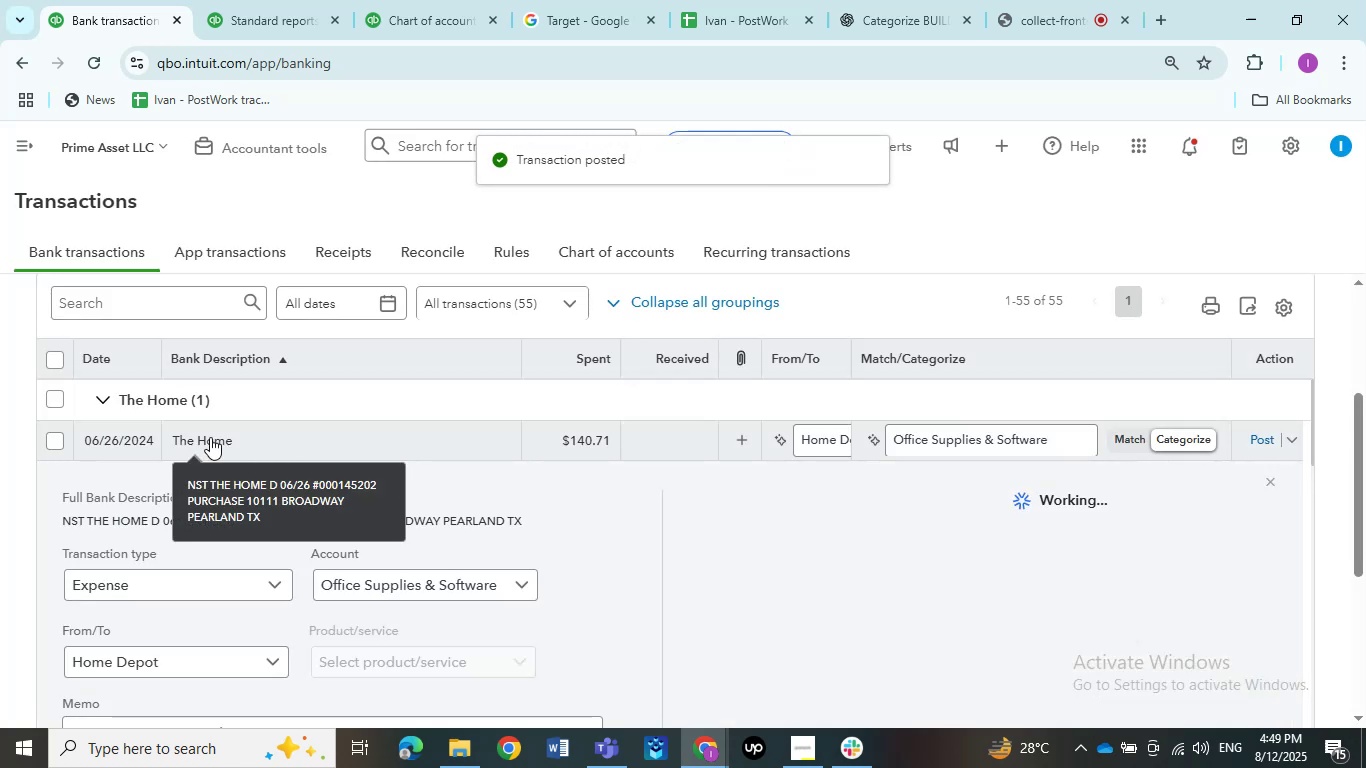 
left_click([210, 437])
 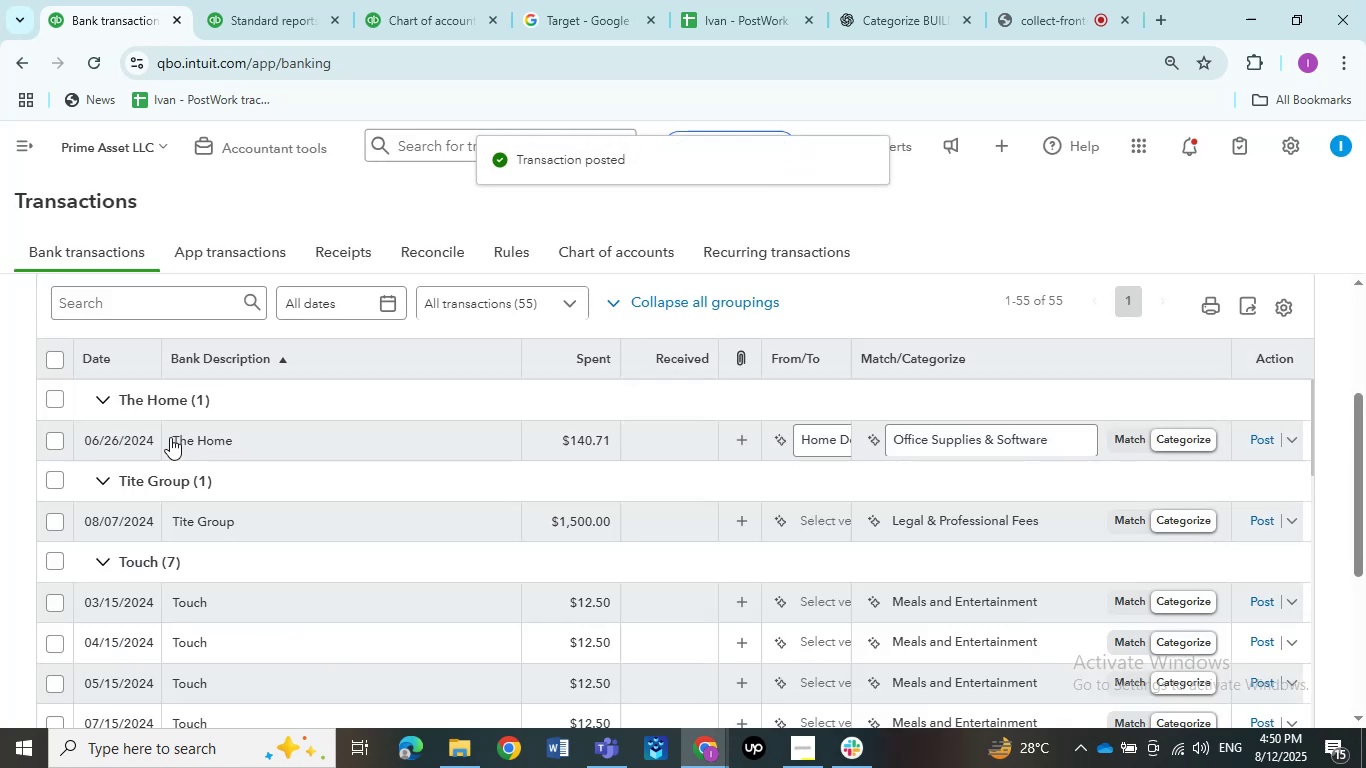 
left_click([204, 437])
 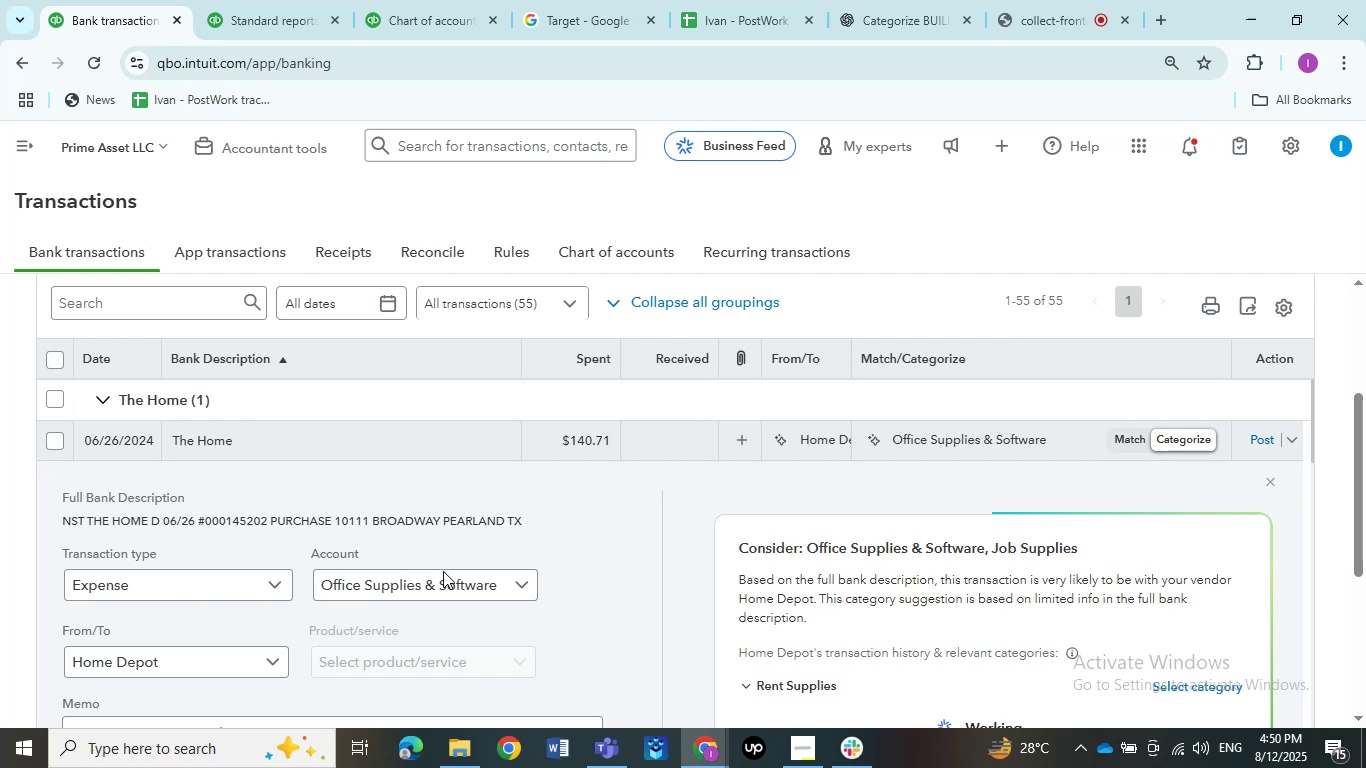 
left_click([443, 576])
 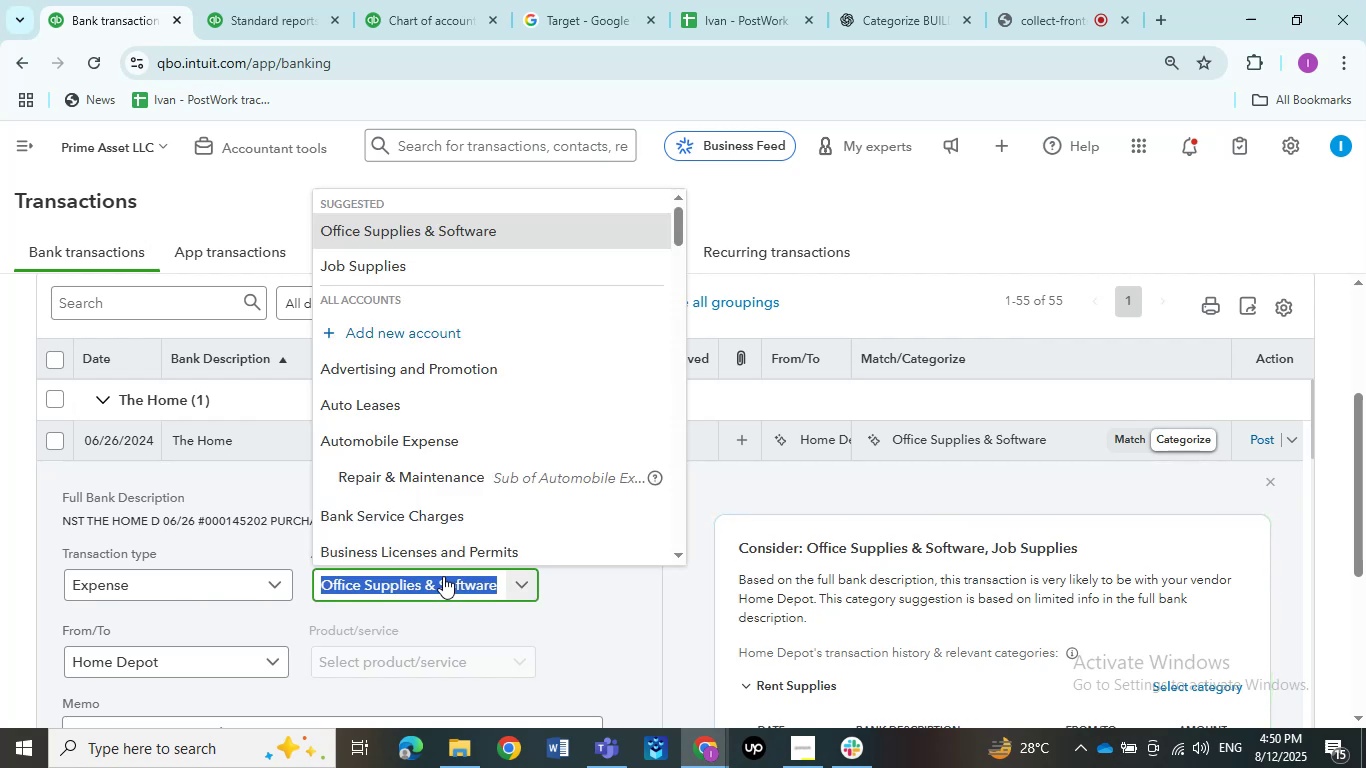 
wait(9.71)
 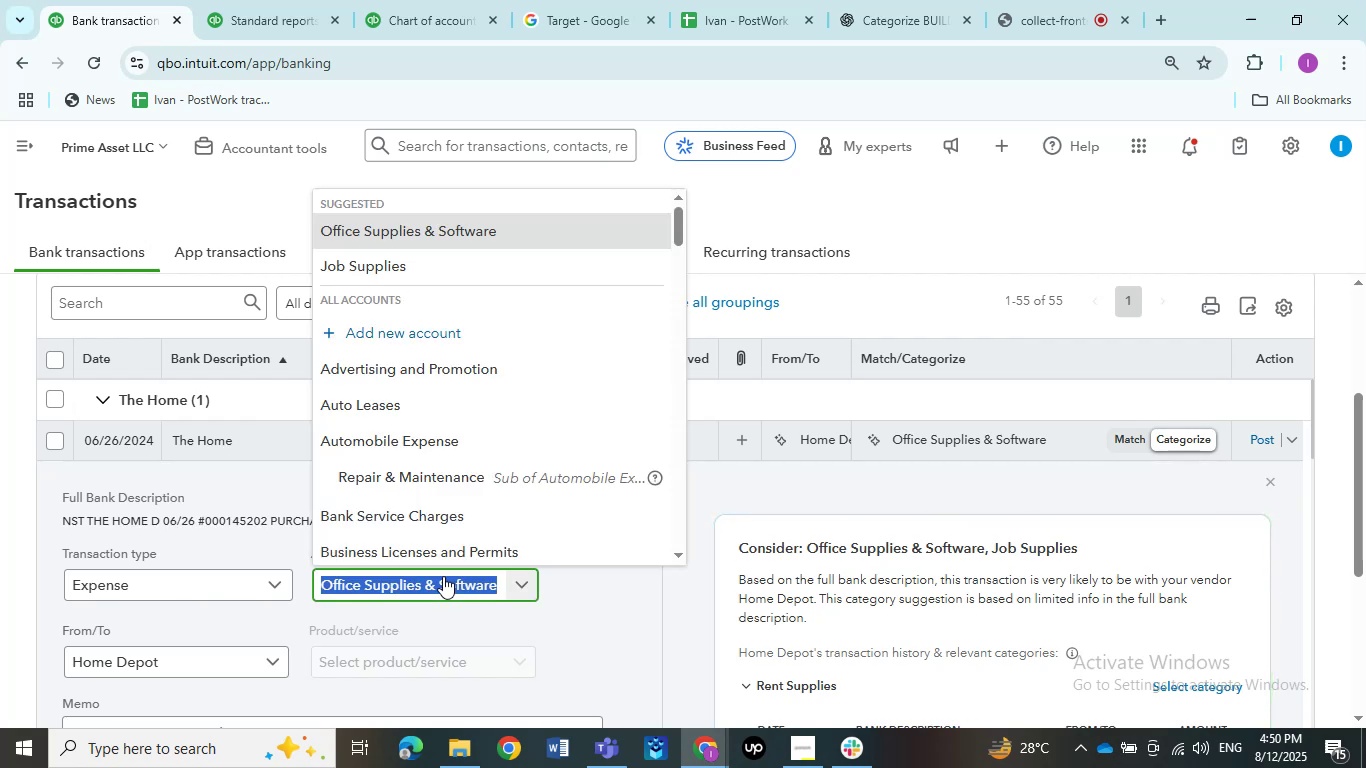 
type(rent)
 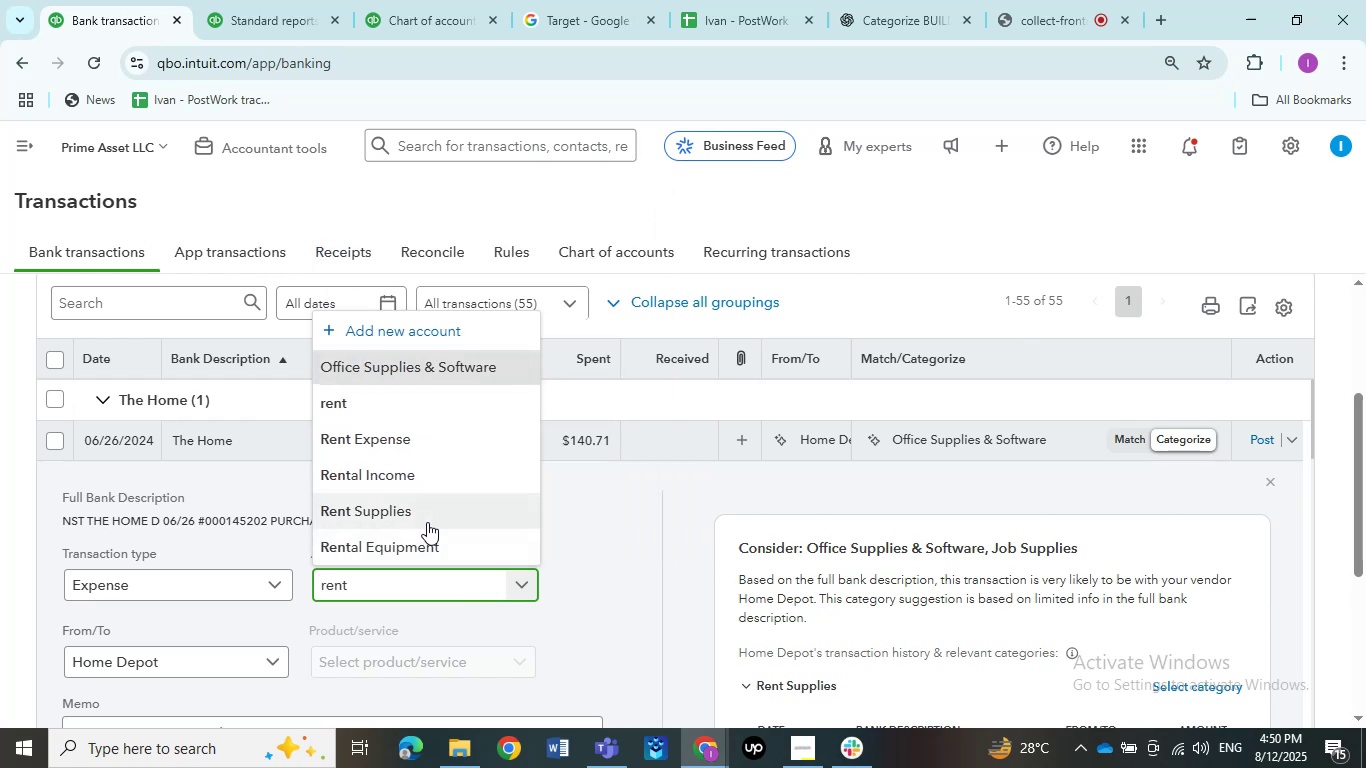 
left_click([427, 522])
 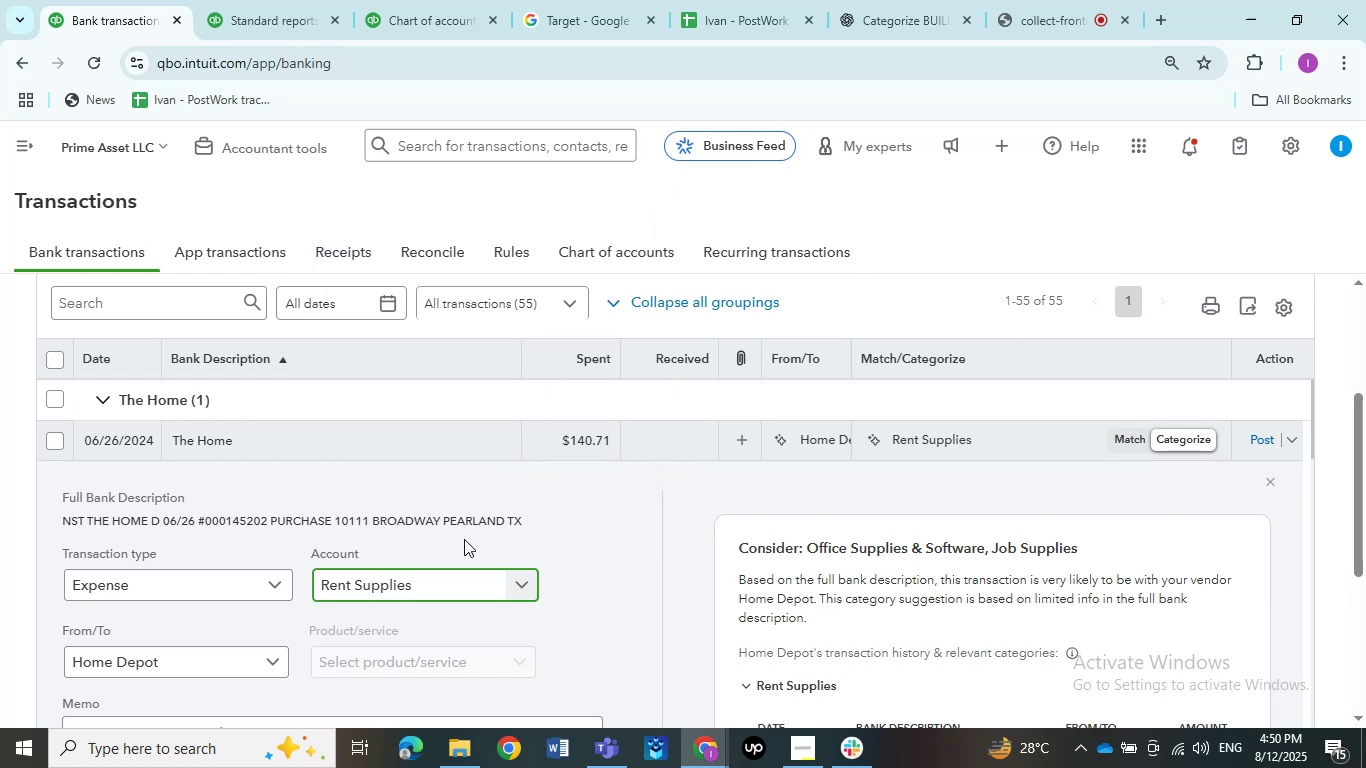 
scroll: coordinate [146, 616], scroll_direction: down, amount: 6.0
 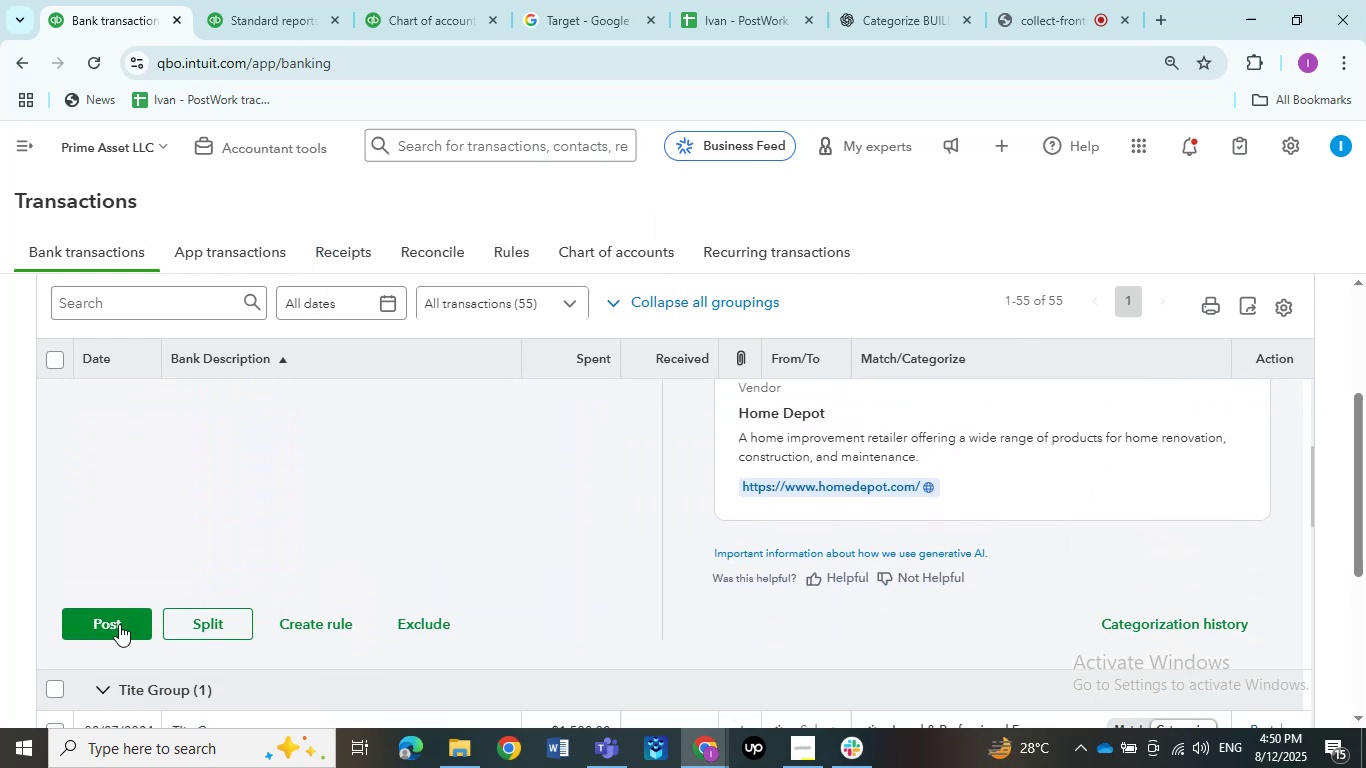 
left_click([119, 624])
 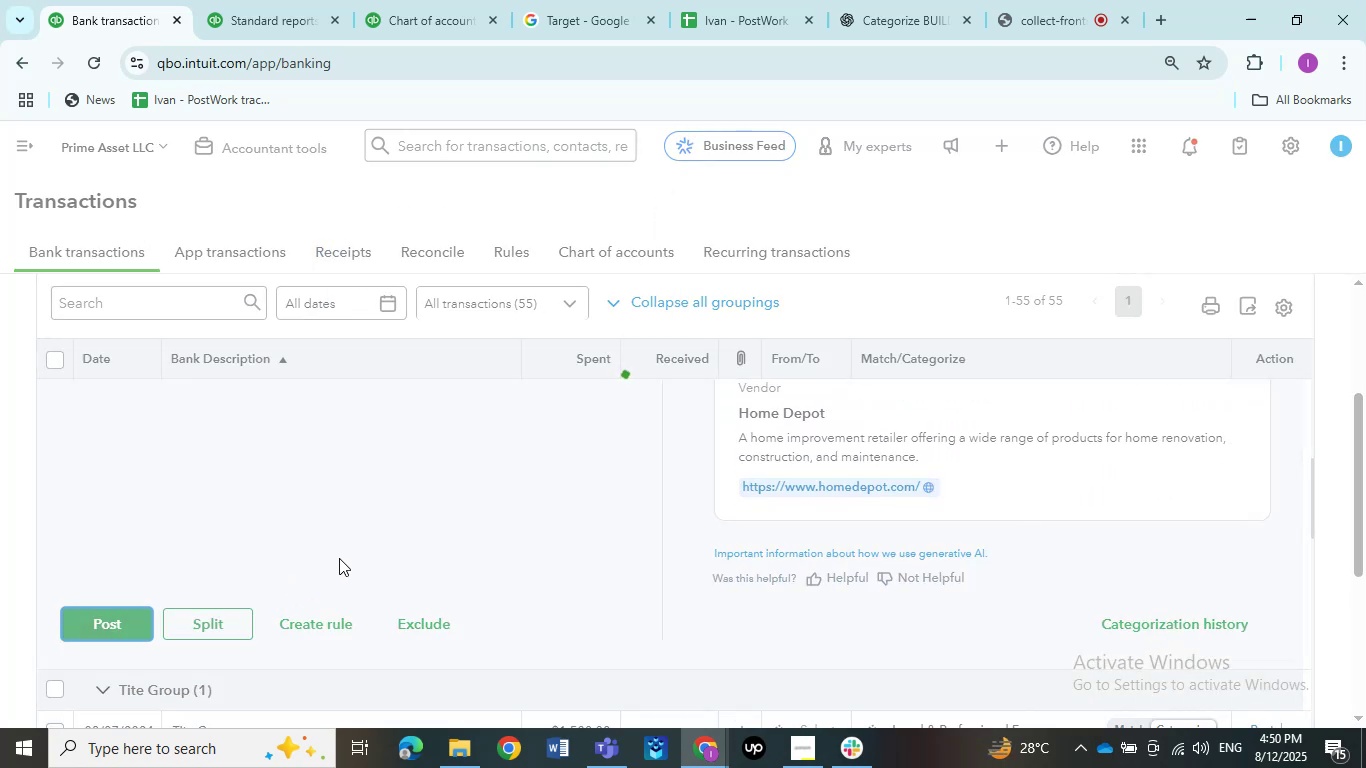 
scroll: coordinate [334, 546], scroll_direction: up, amount: 5.0
 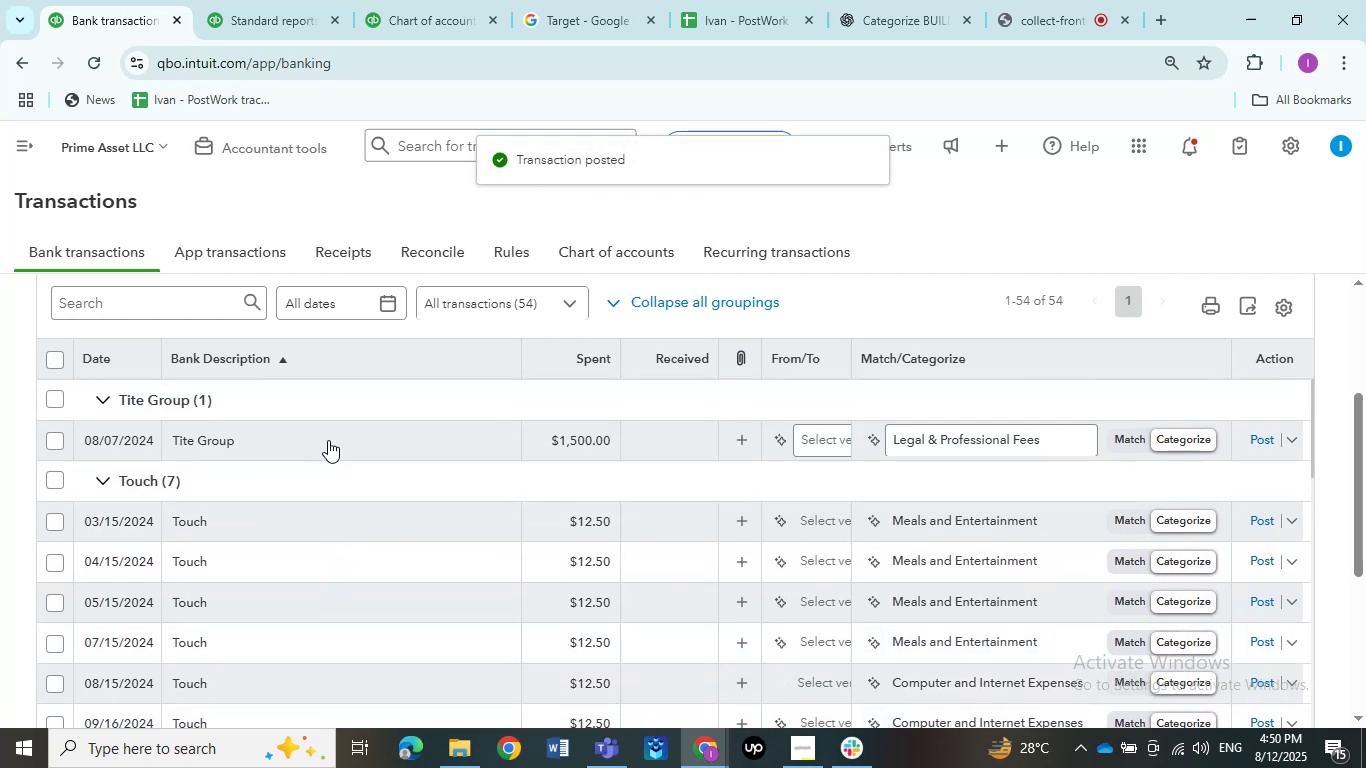 
left_click([328, 440])
 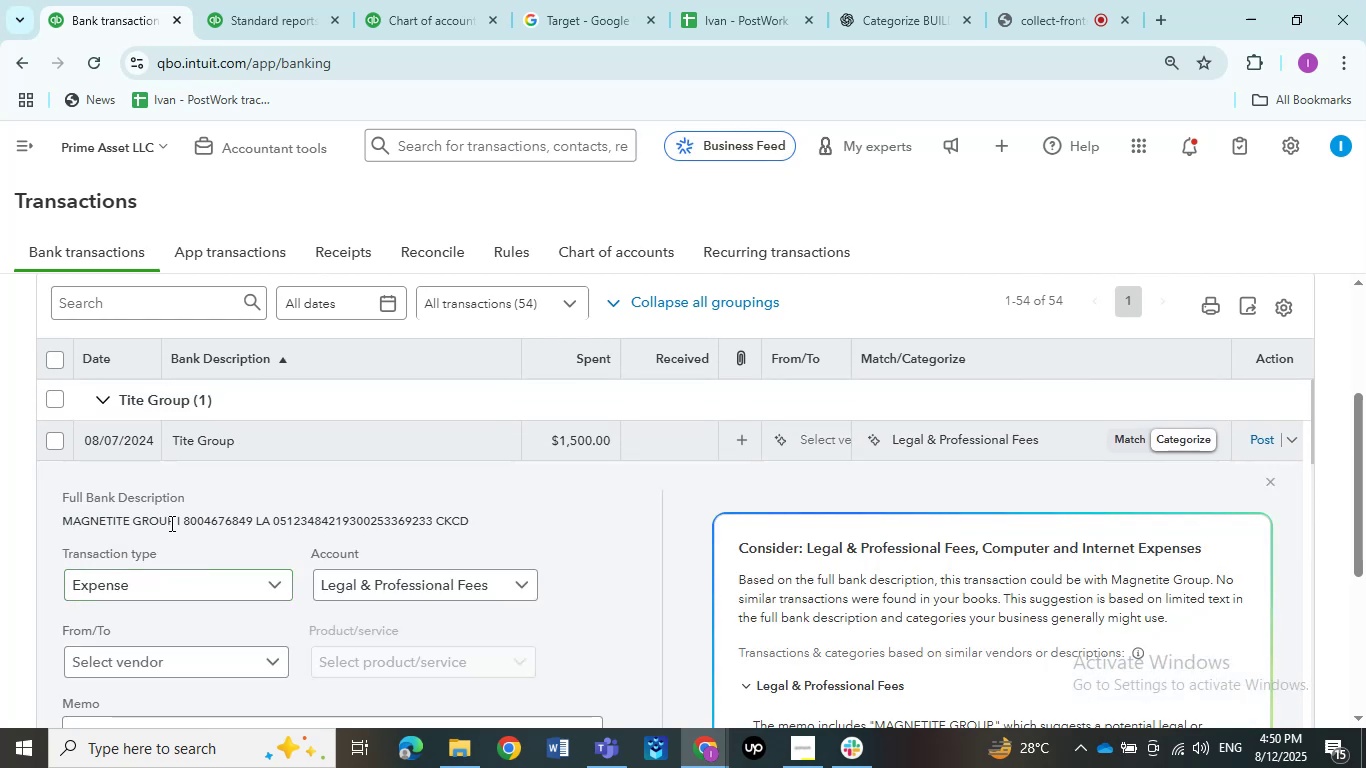 
left_click_drag(start_coordinate=[174, 521], to_coordinate=[75, 527])
 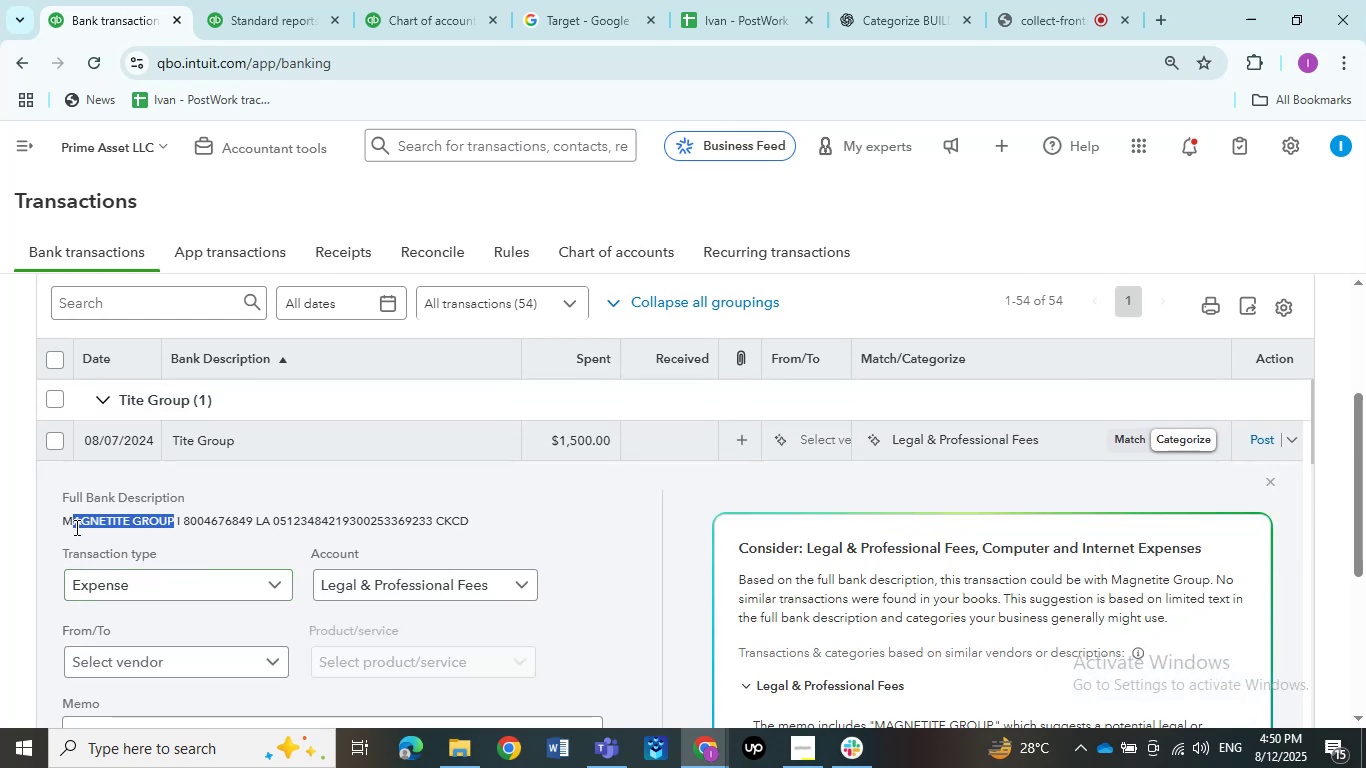 
left_click_drag(start_coordinate=[75, 527], to_coordinate=[66, 530])
 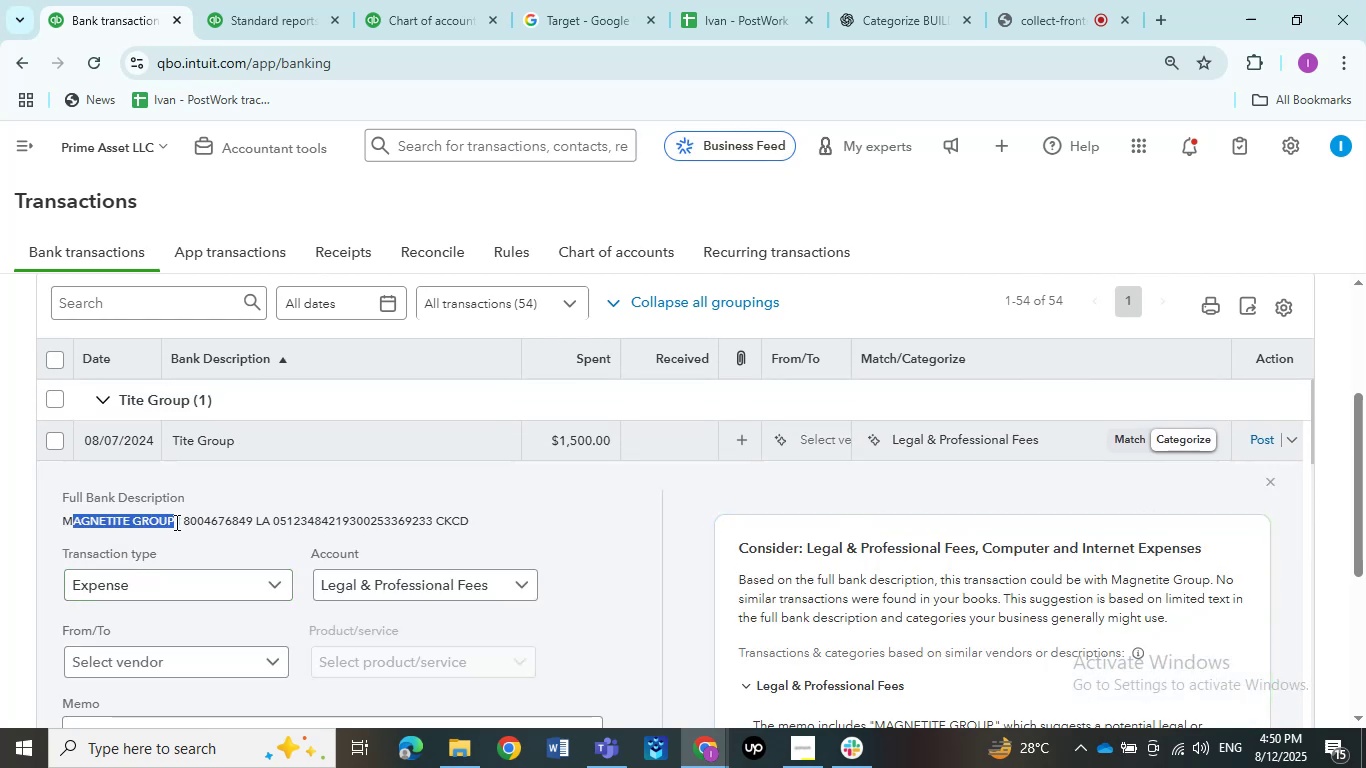 
left_click([175, 522])
 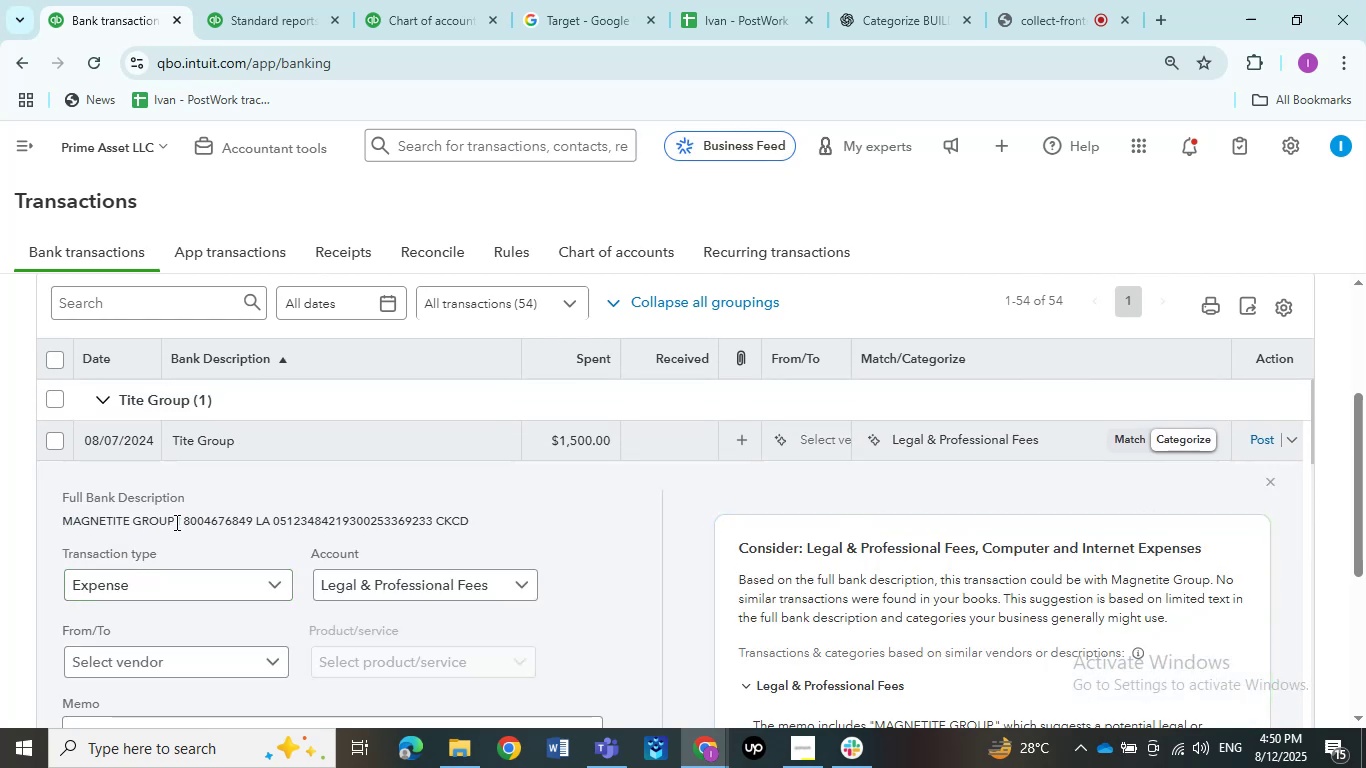 
left_click_drag(start_coordinate=[175, 522], to_coordinate=[65, 519])
 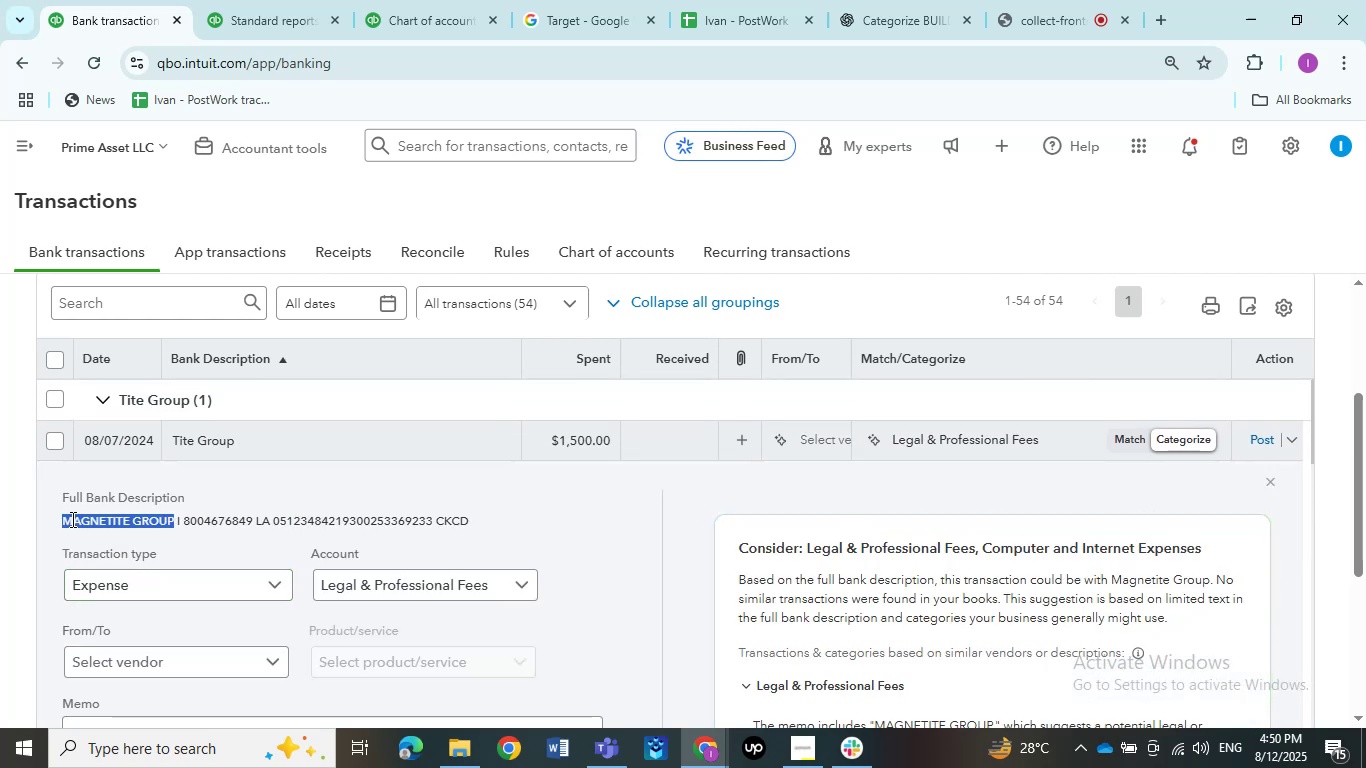 
type(vc)
 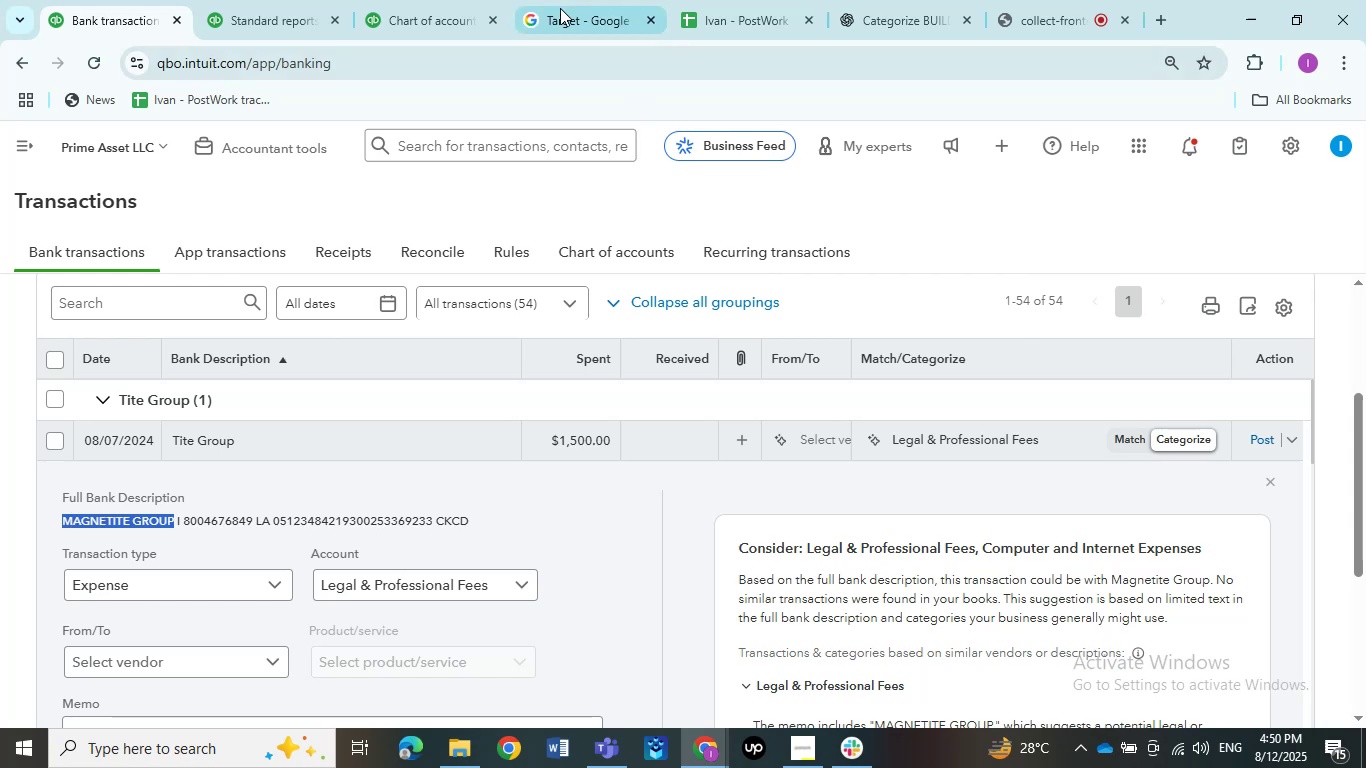 
left_click([559, 7])
 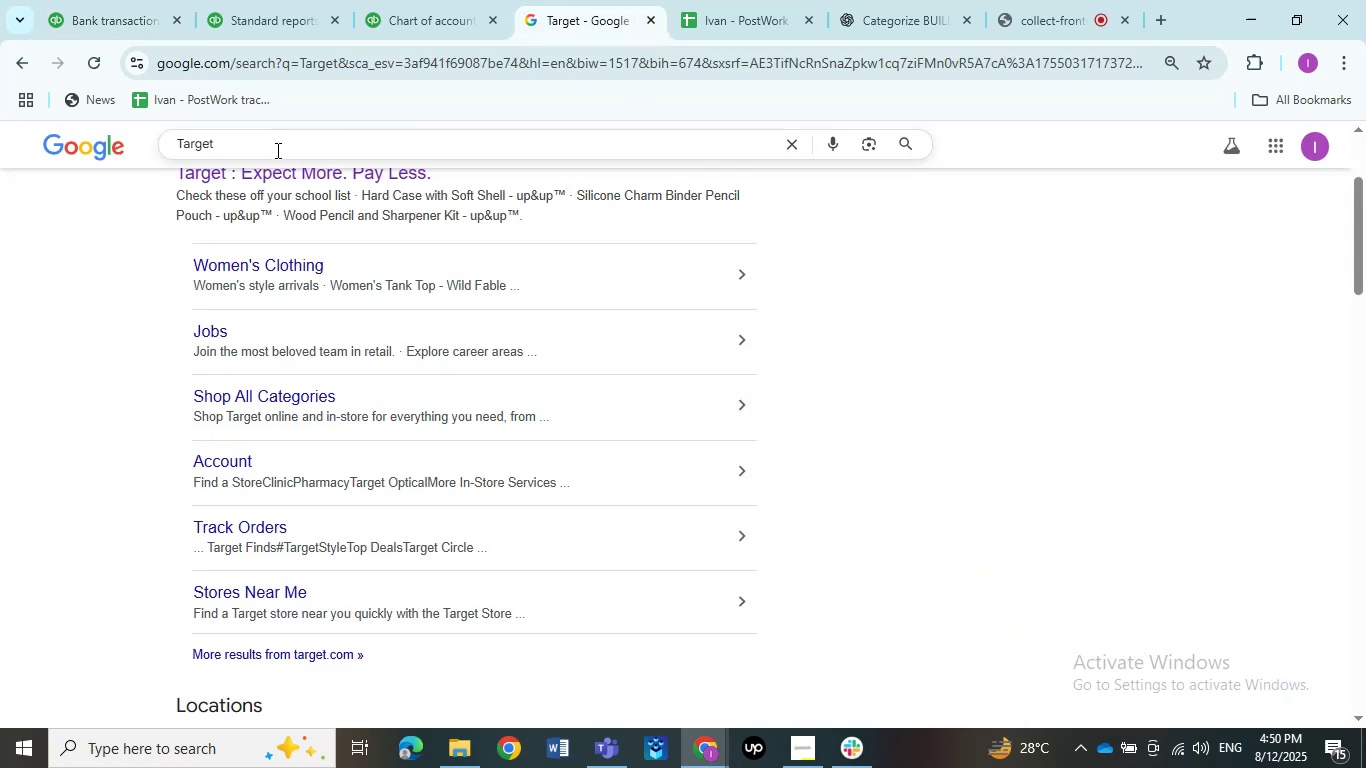 
left_click_drag(start_coordinate=[274, 150], to_coordinate=[116, 158])
 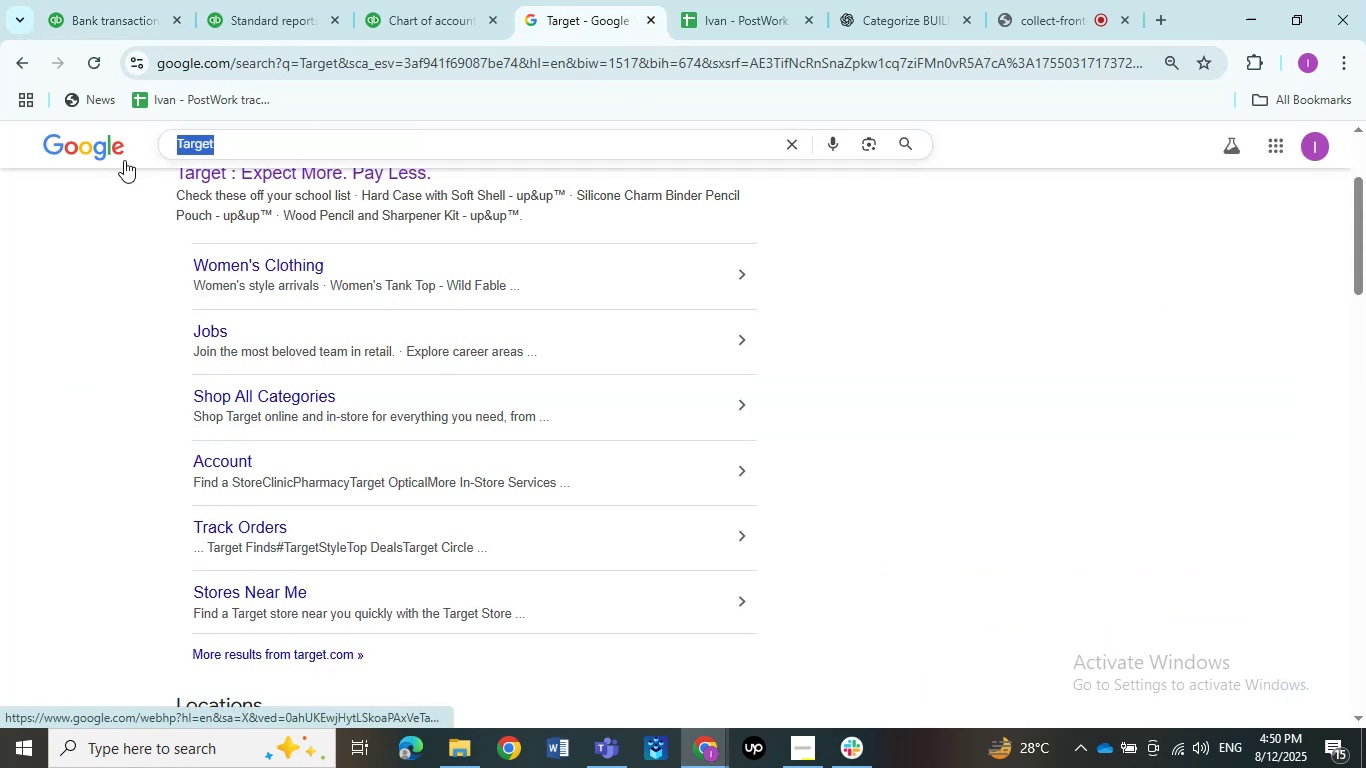 
hold_key(key=ControlLeft, duration=0.43)
 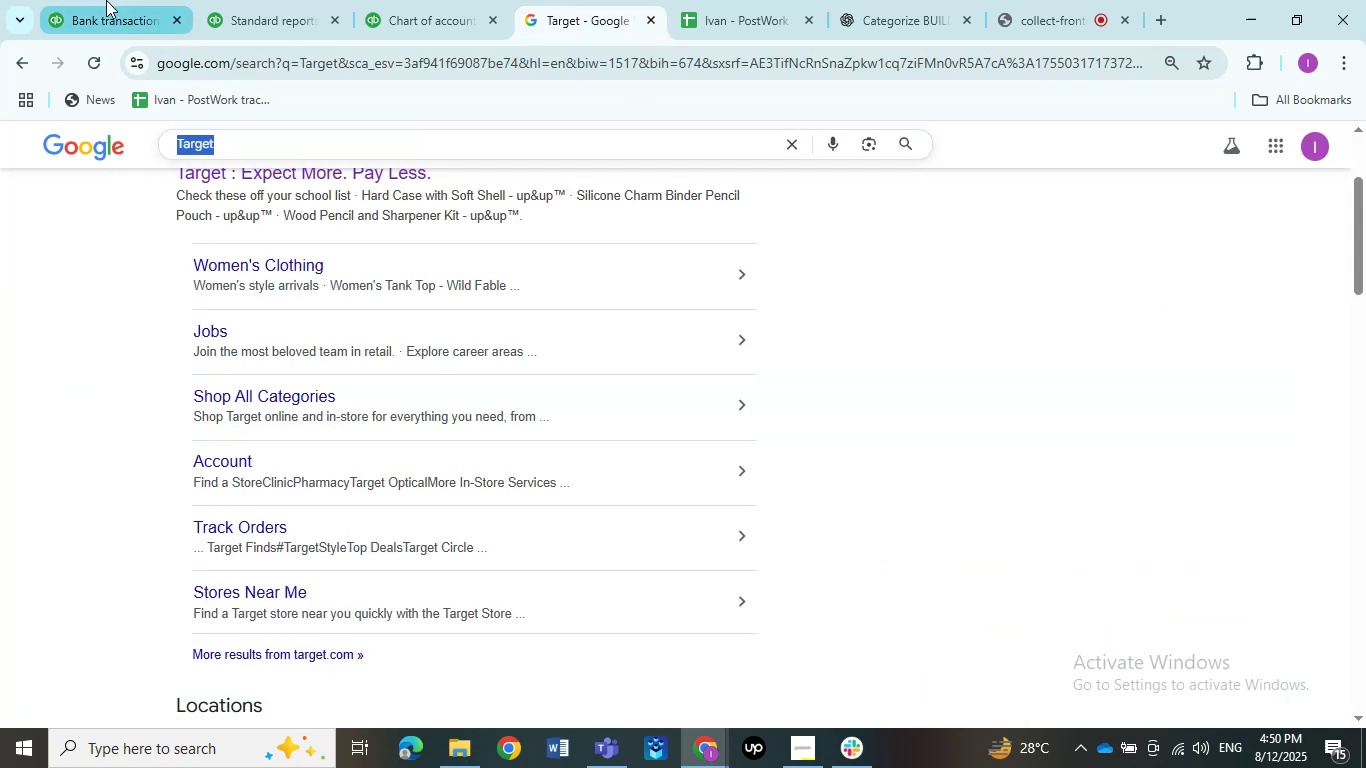 
left_click([106, 0])
 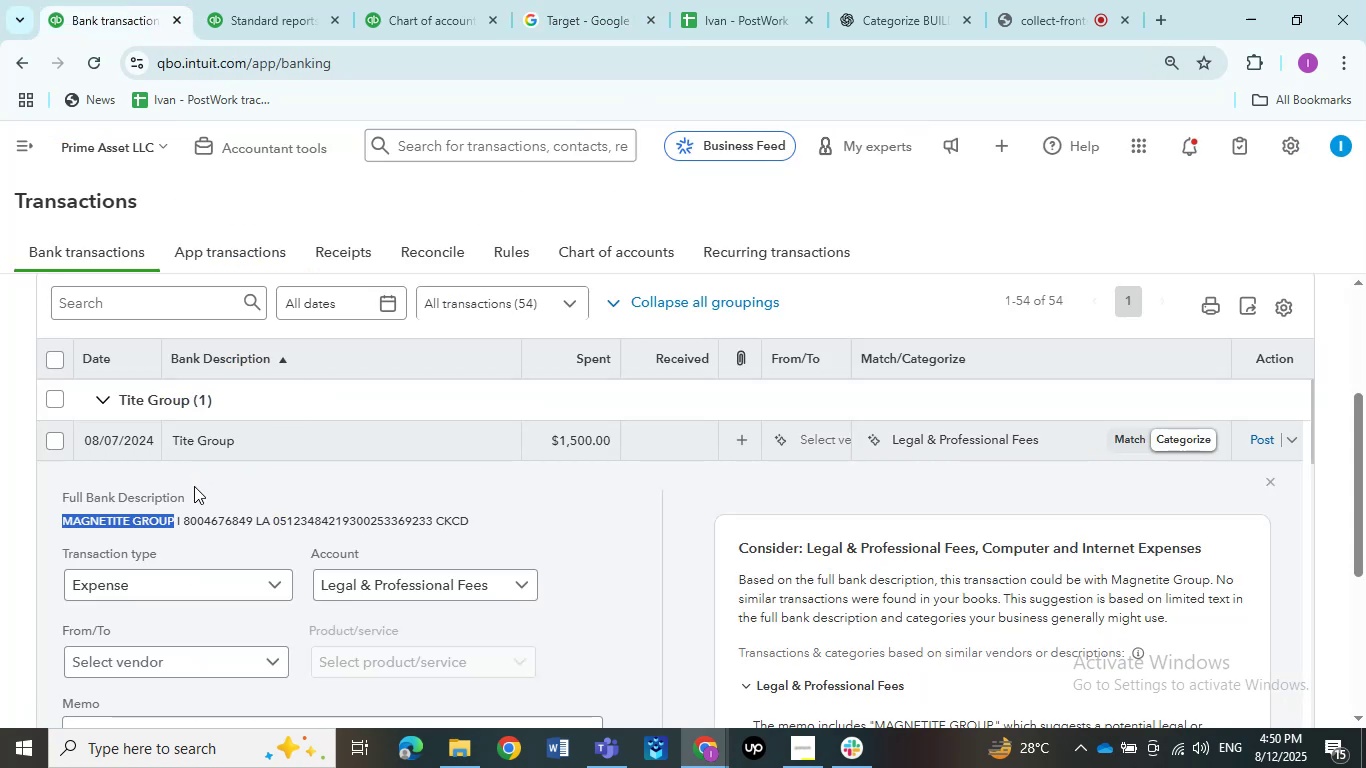 
key(Control+C)
 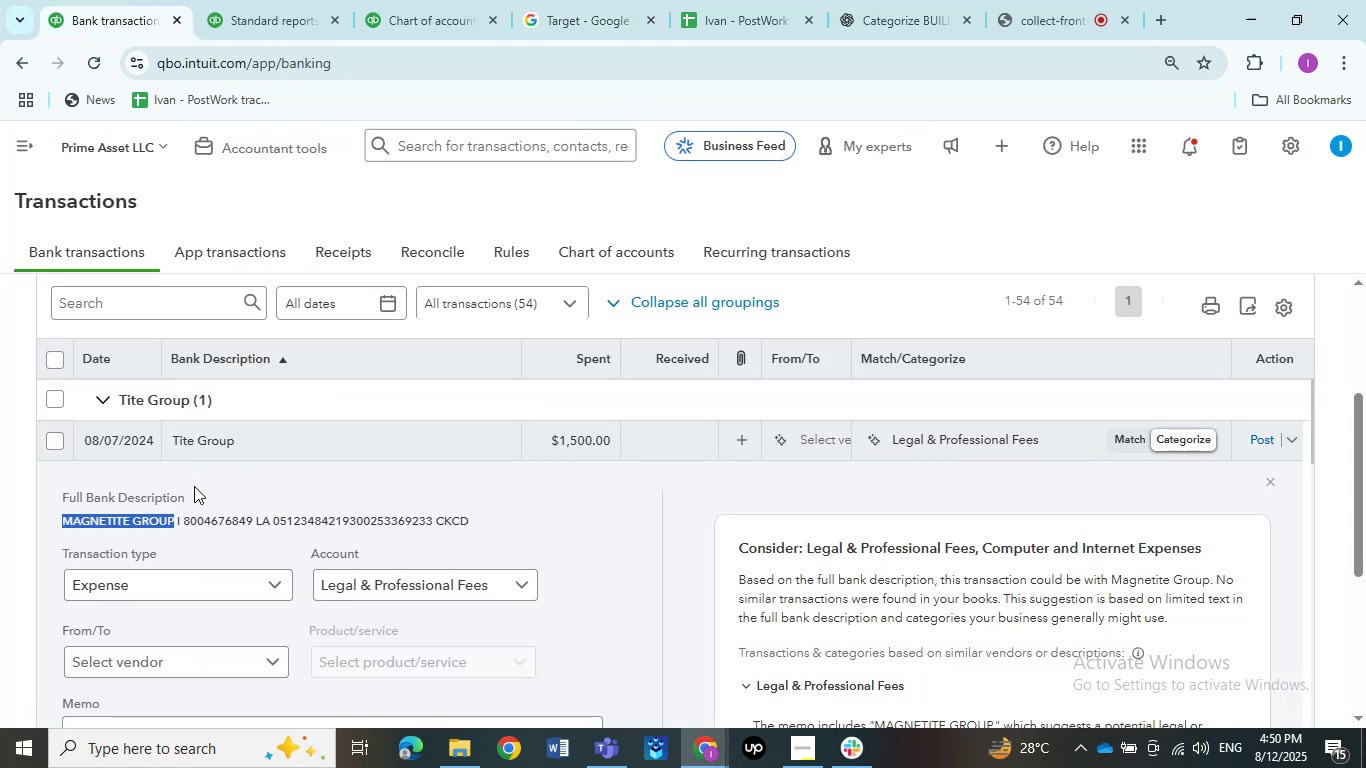 
key(Control+C)
 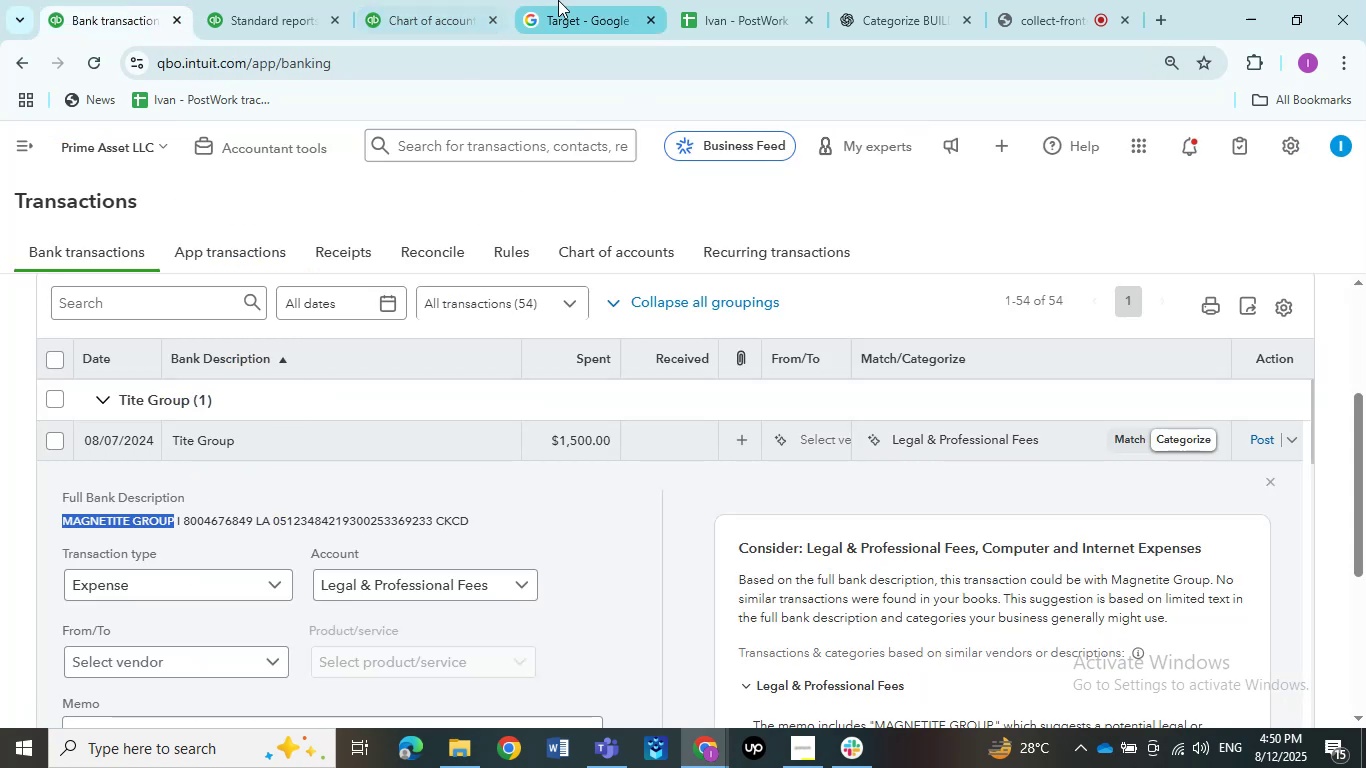 
left_click([558, 0])
 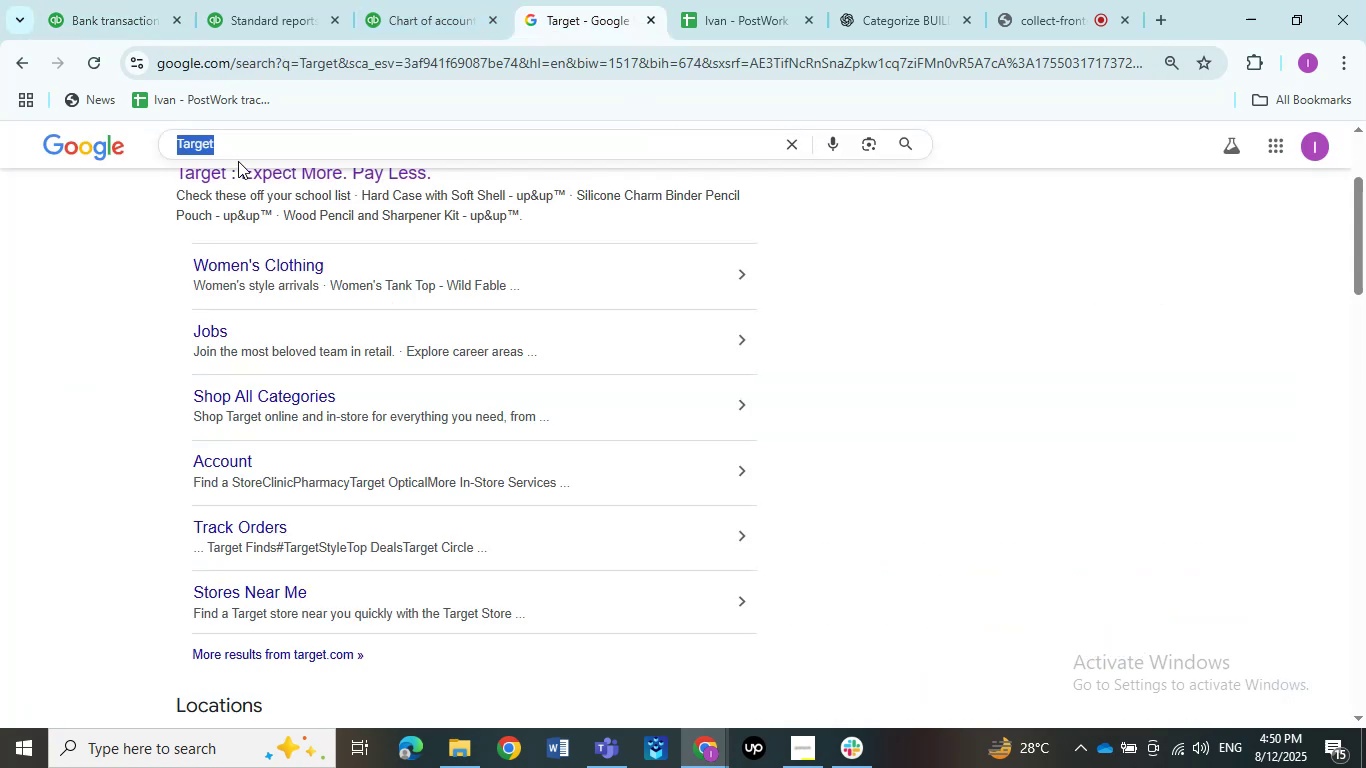 
key(Control+ControlLeft)
 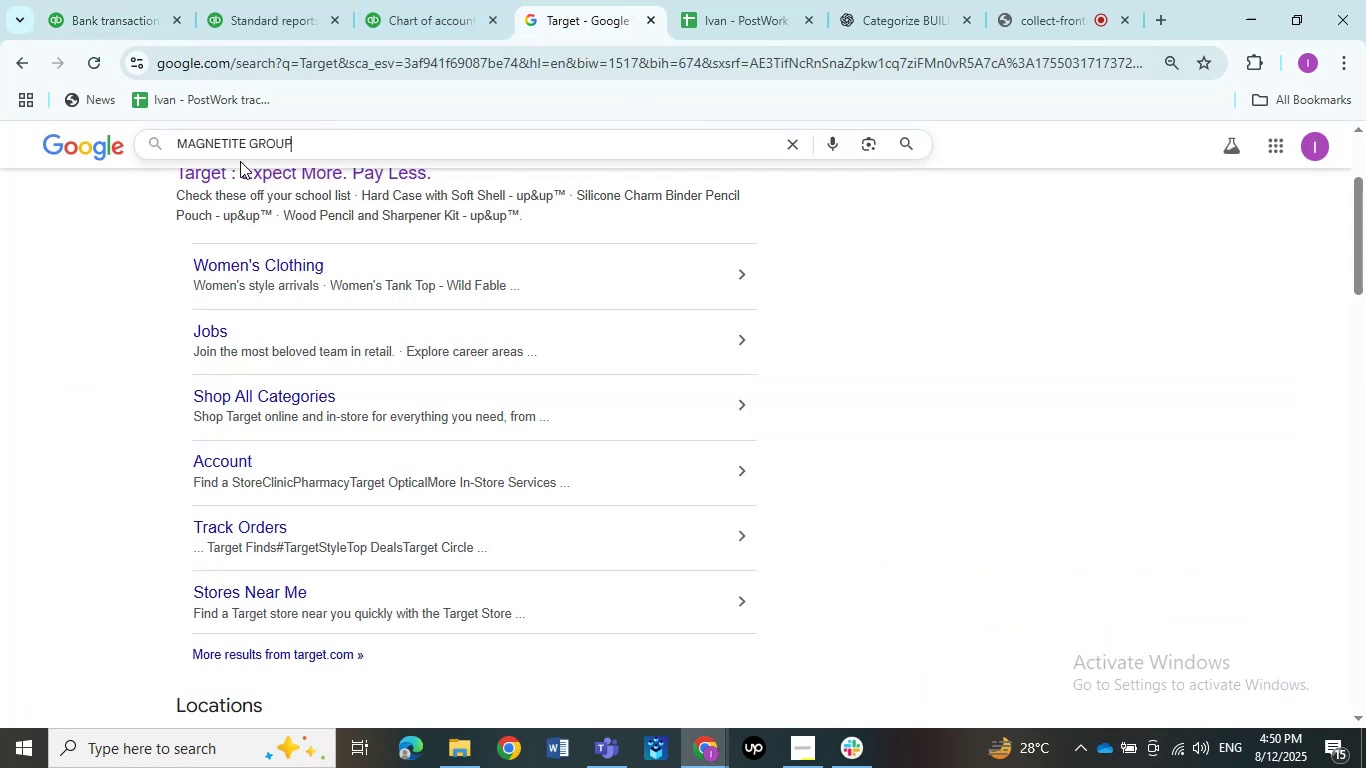 
key(Control+V)
 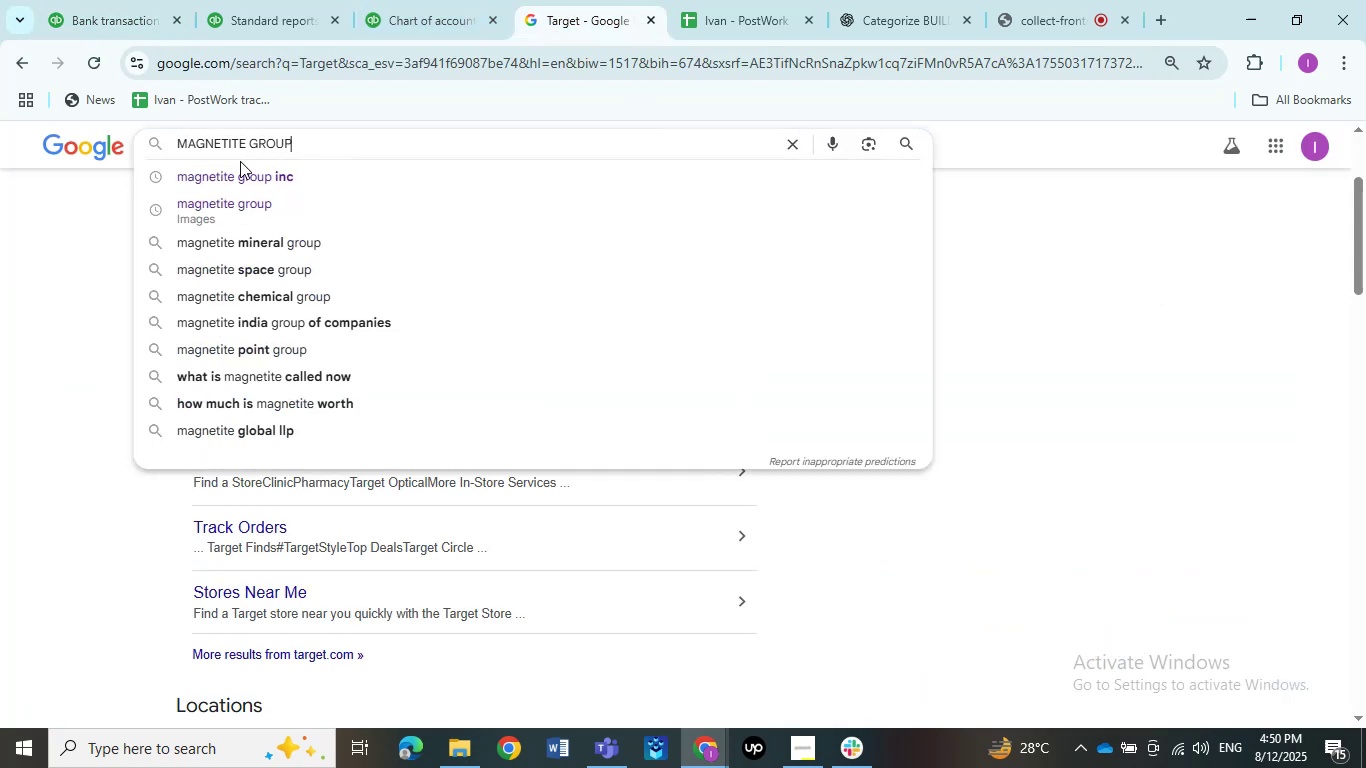 
key(NumpadEnter)
 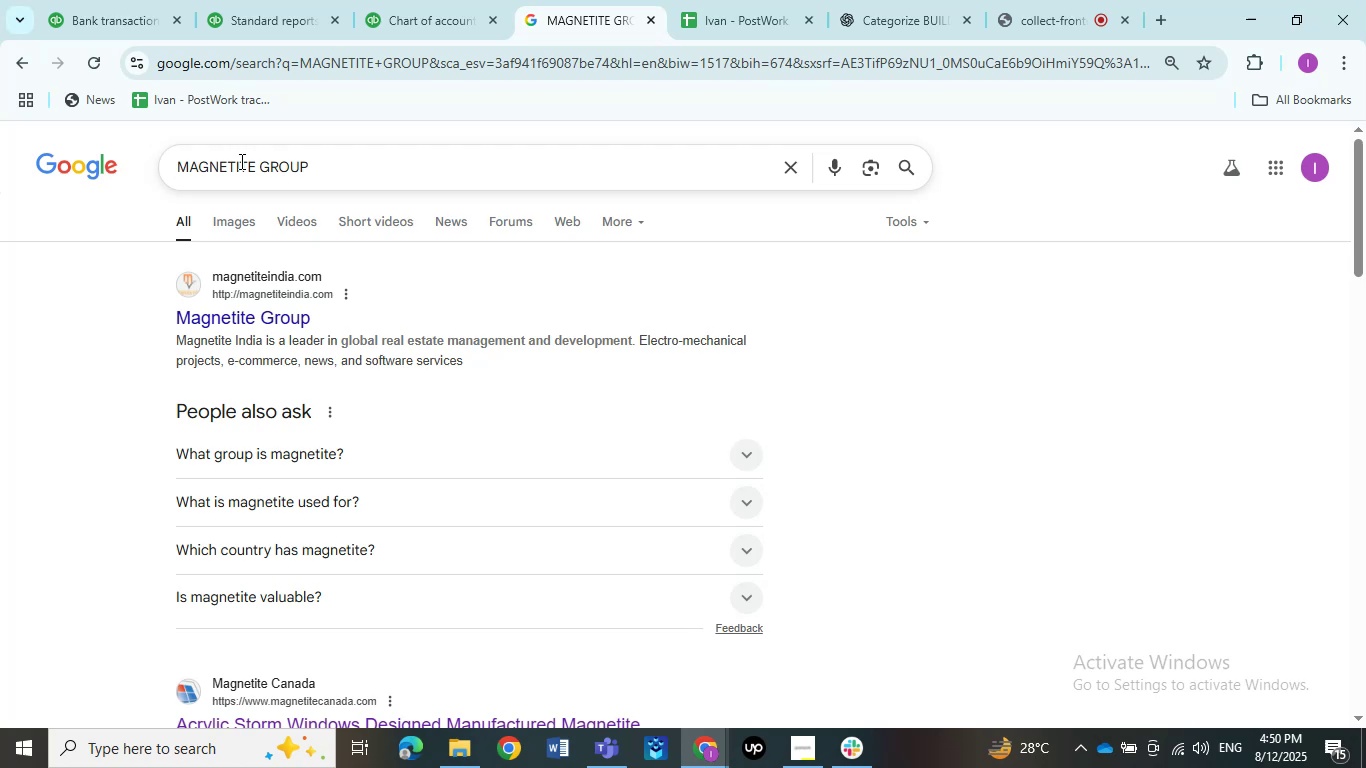 
wait(24.06)
 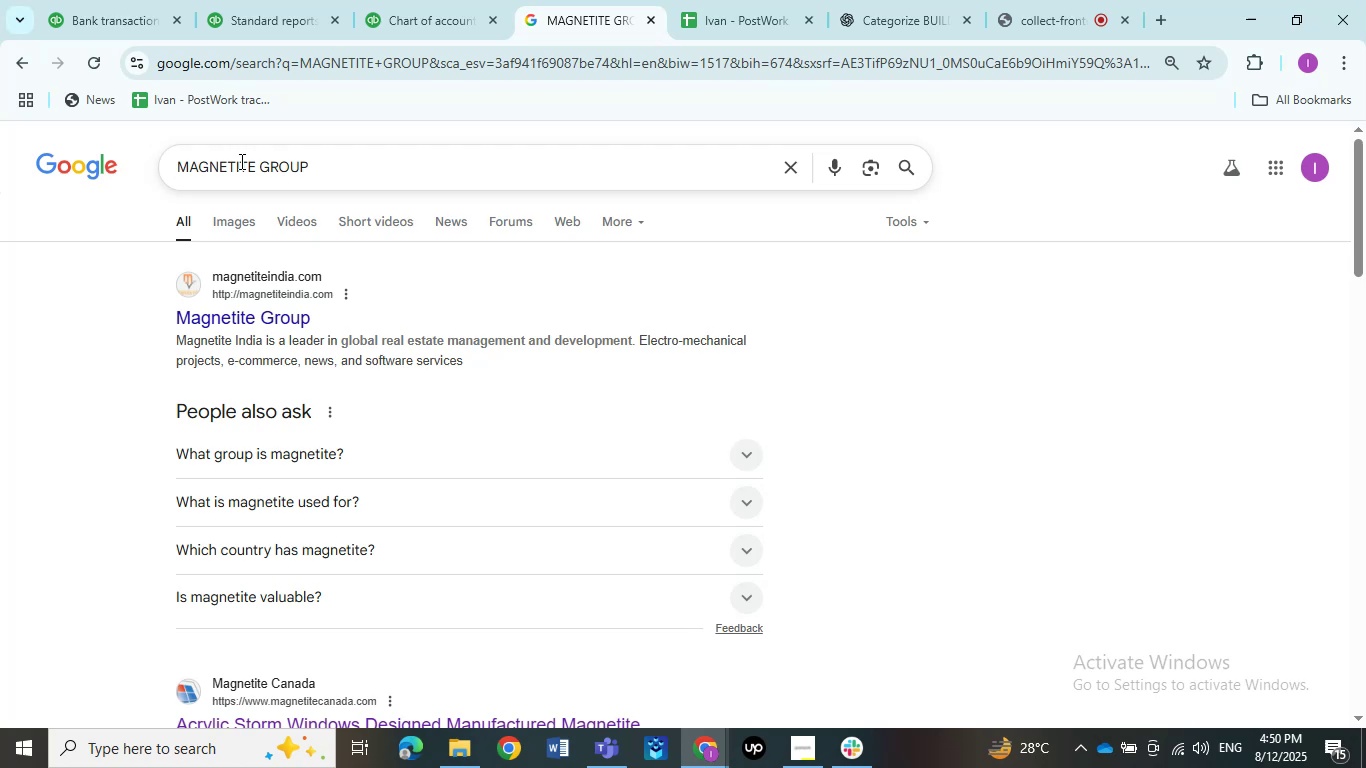 
left_click([94, 8])
 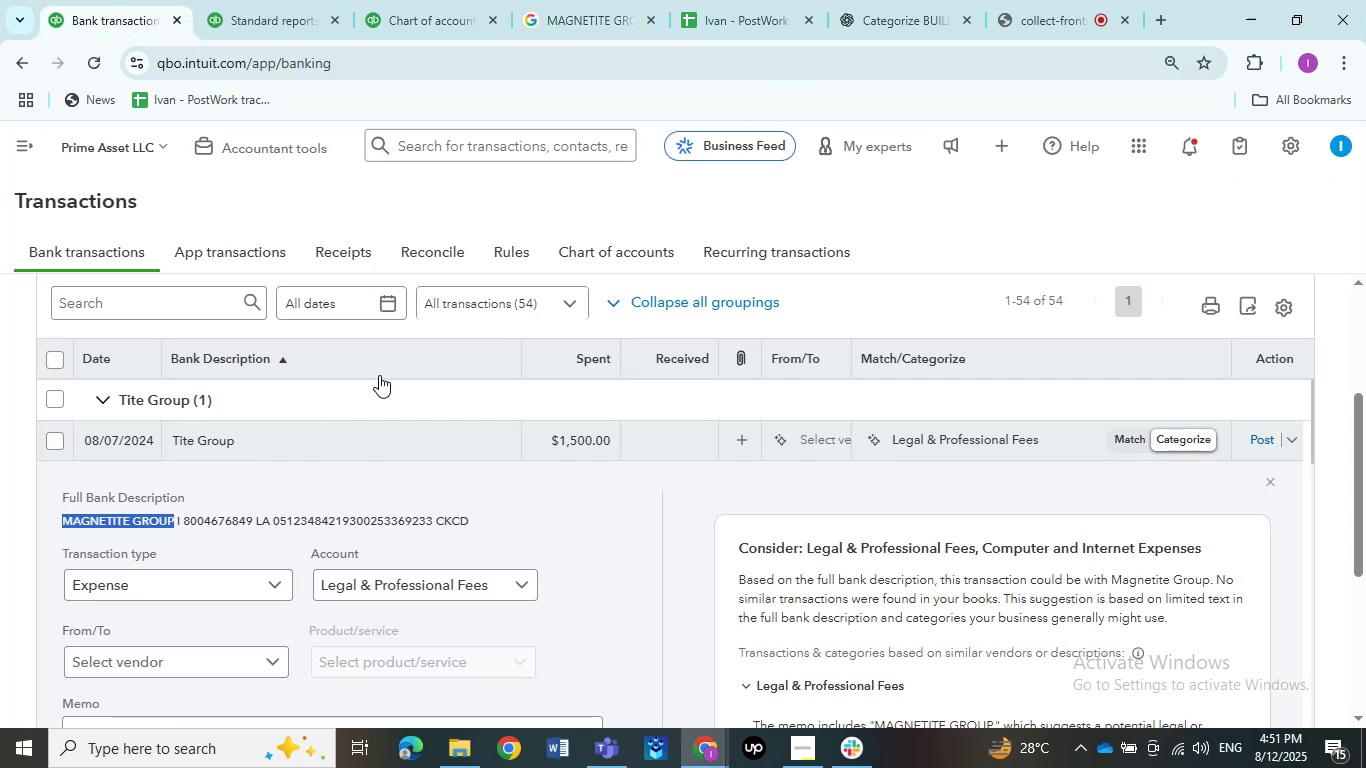 
left_click([586, 0])
 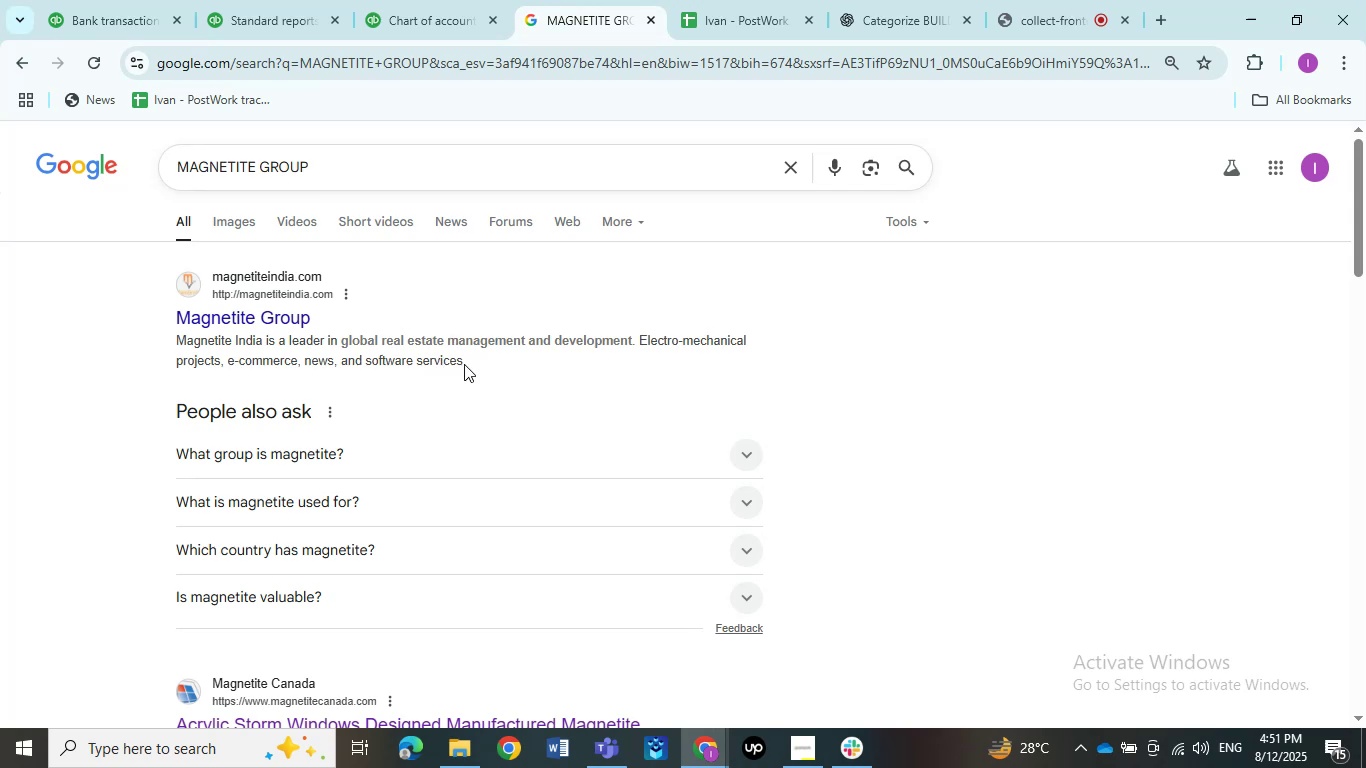 
wait(16.9)
 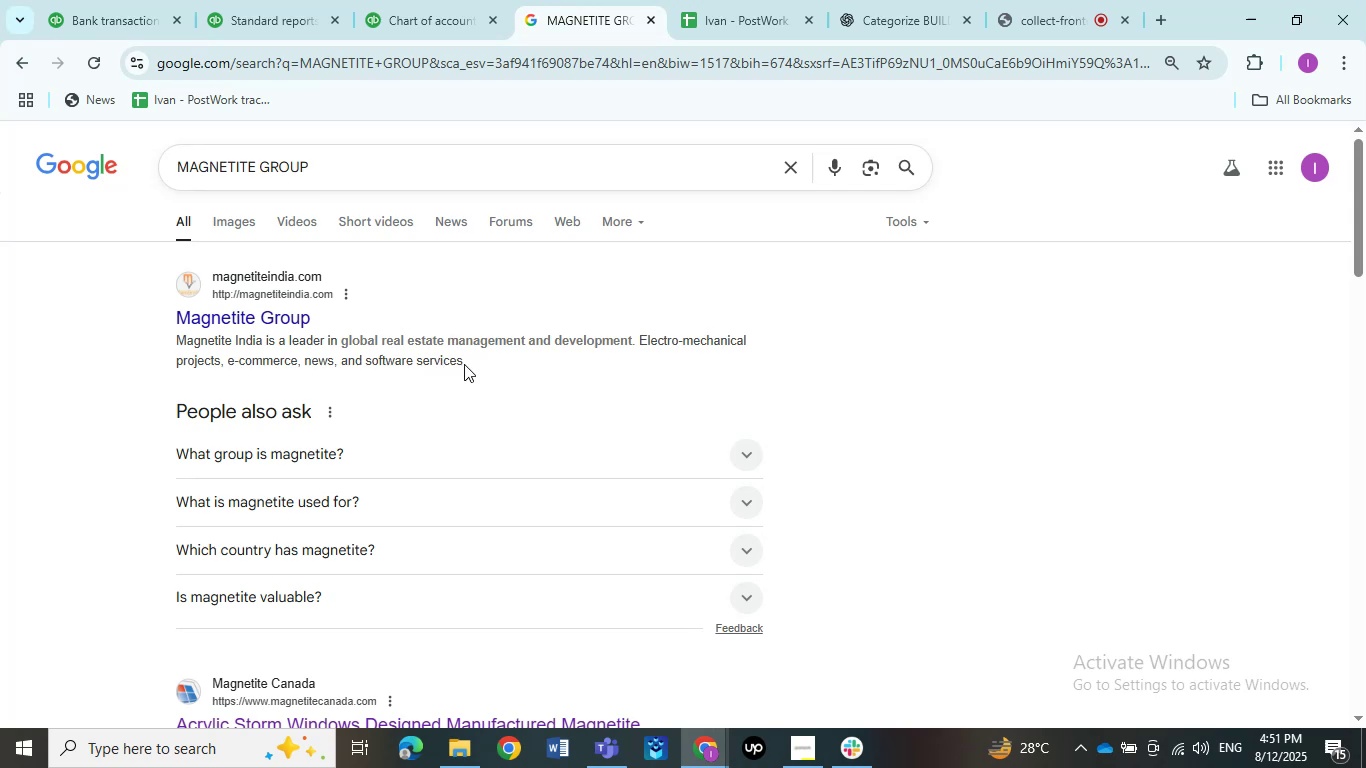 
left_click([112, 7])
 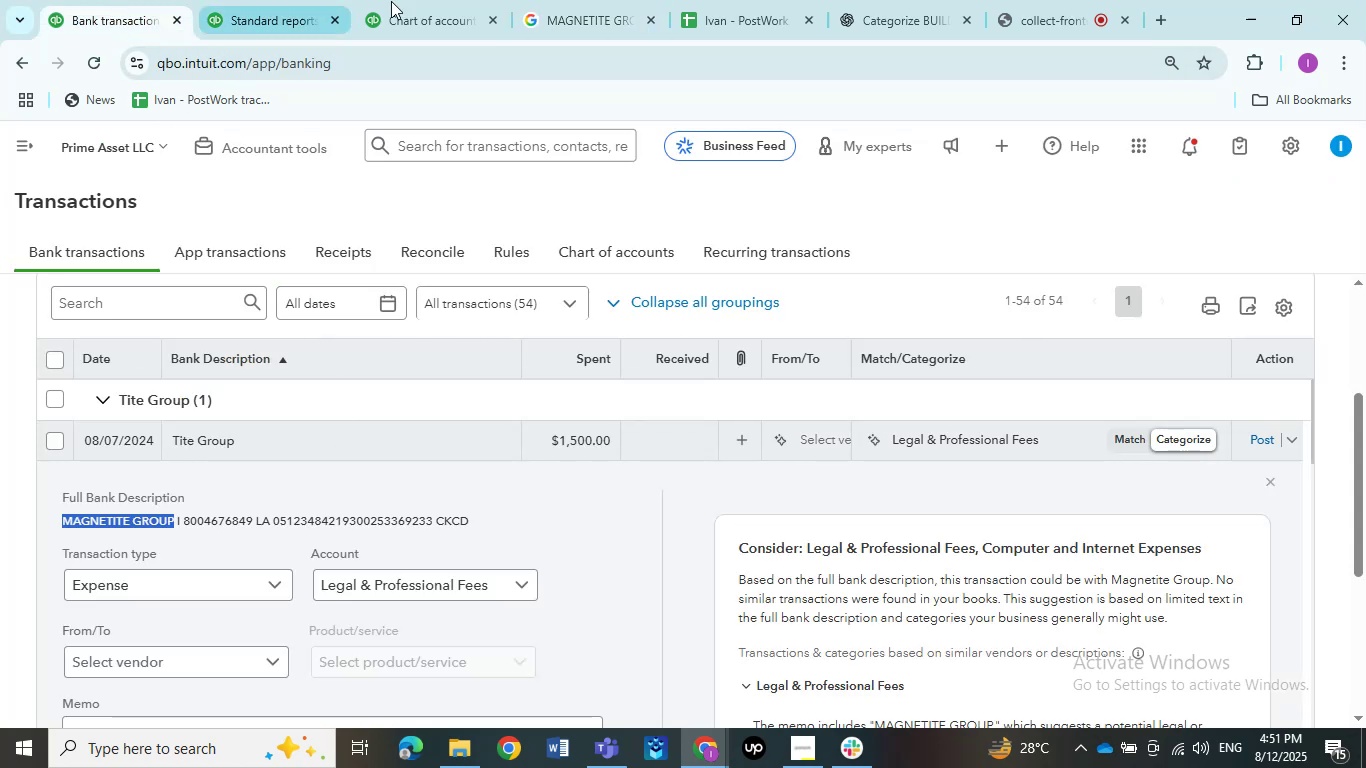 
left_click([567, 0])
 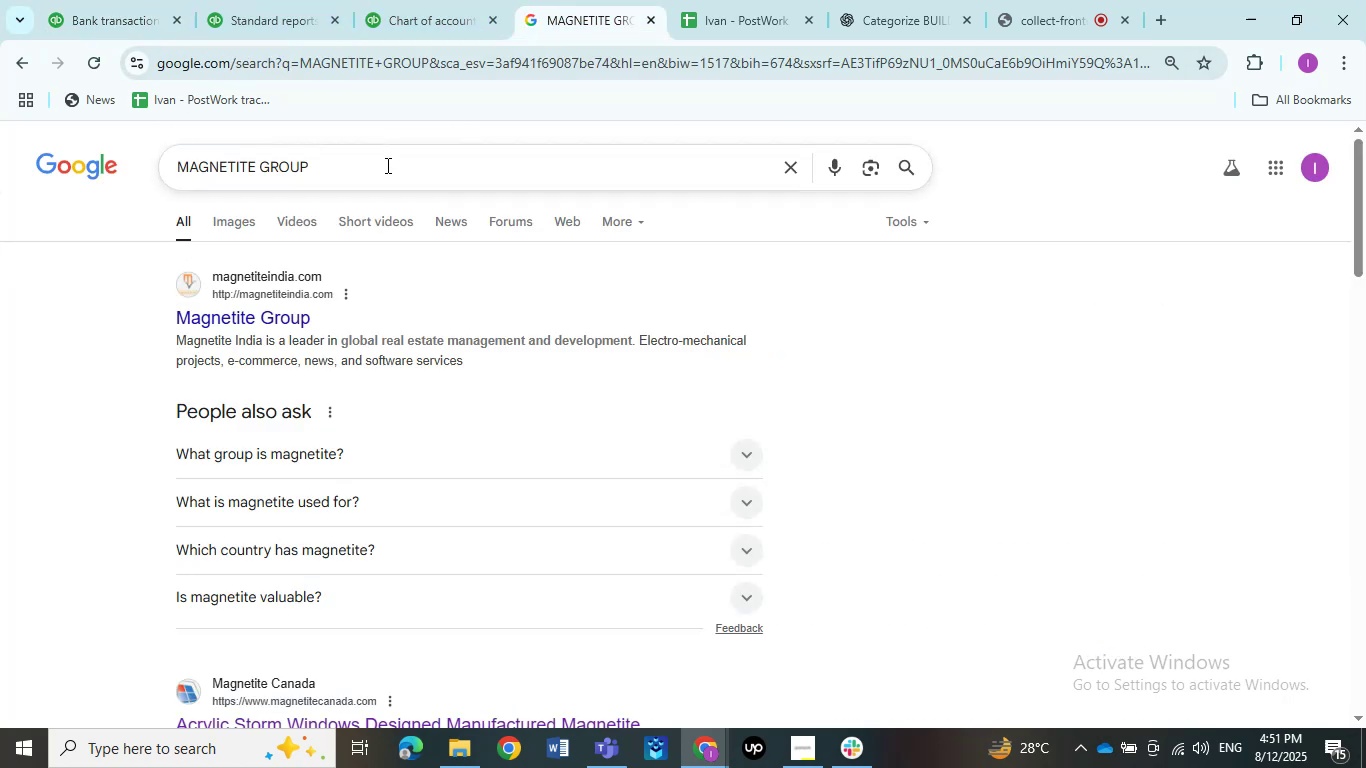 
left_click([386, 165])
 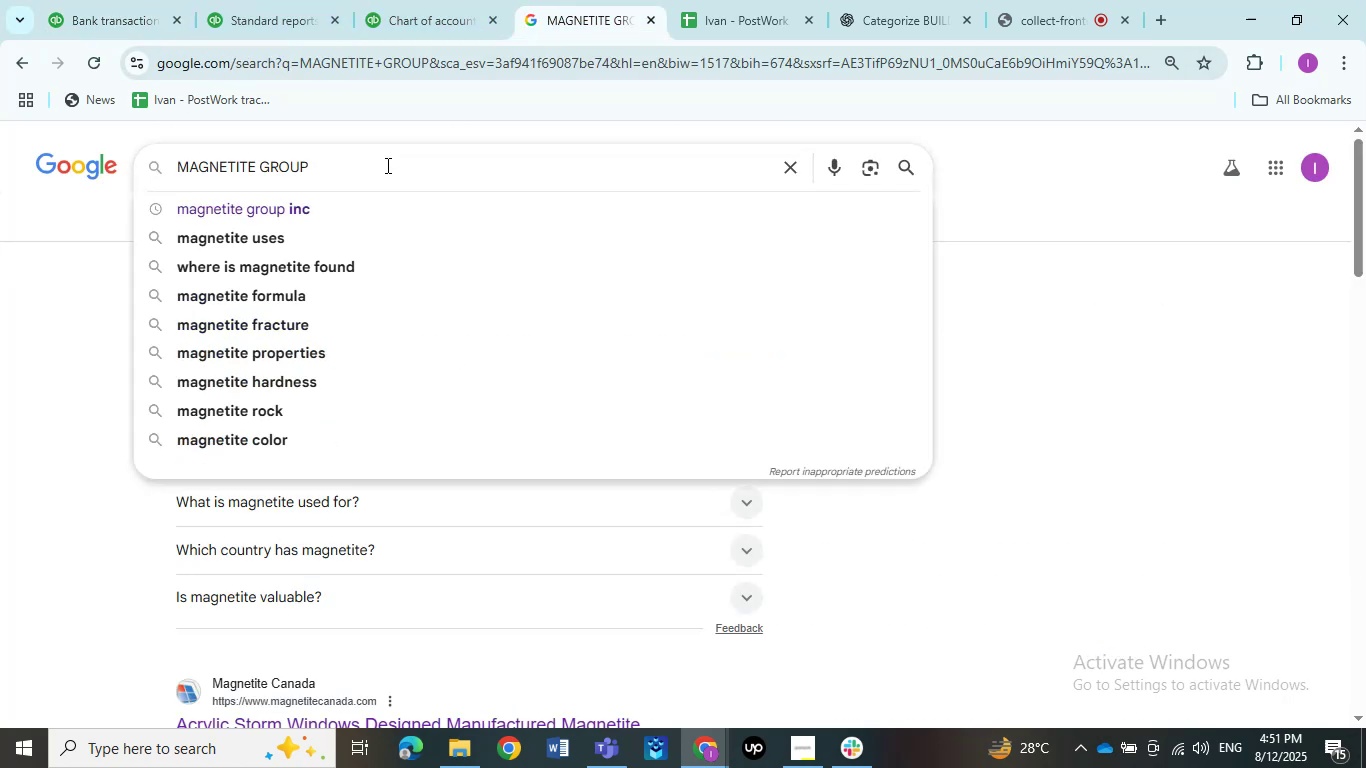 
type( LA)
 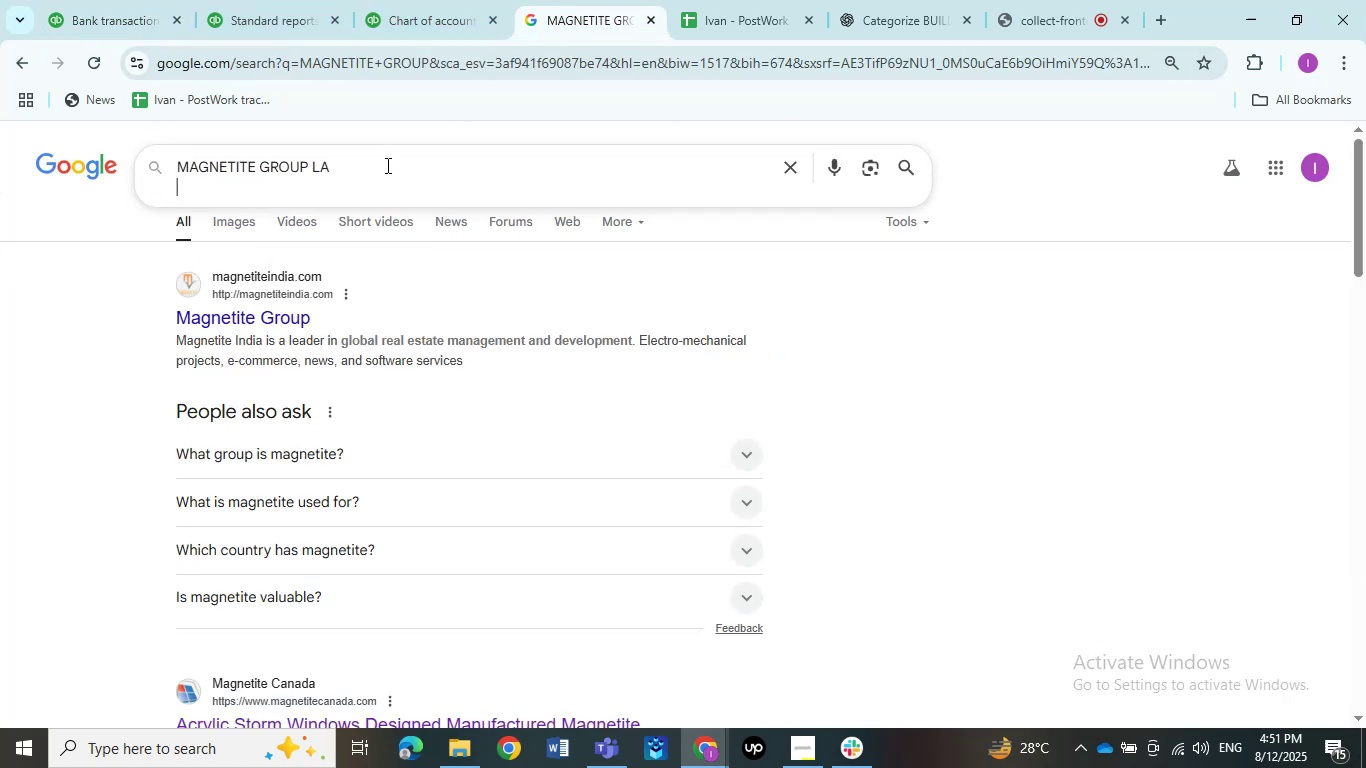 
key(Shift+Enter)
 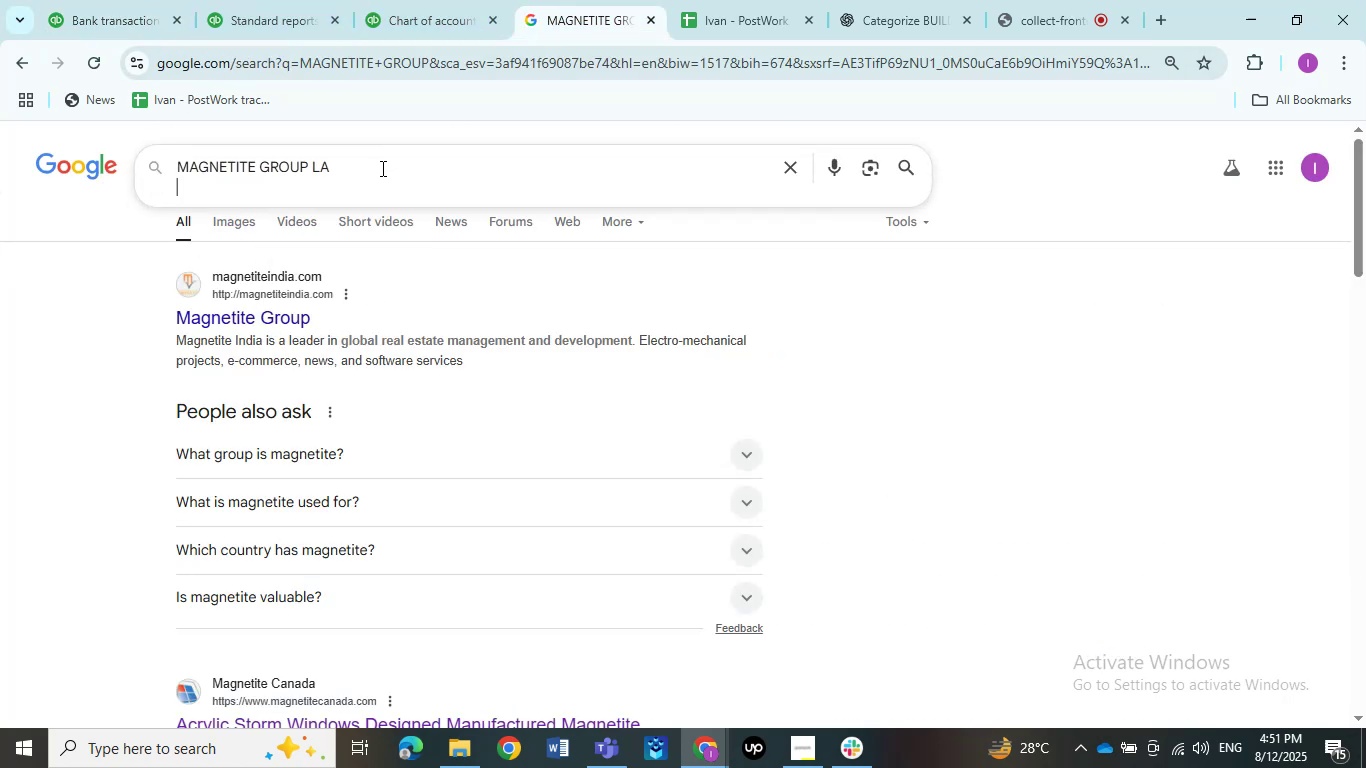 
key(Backspace)
 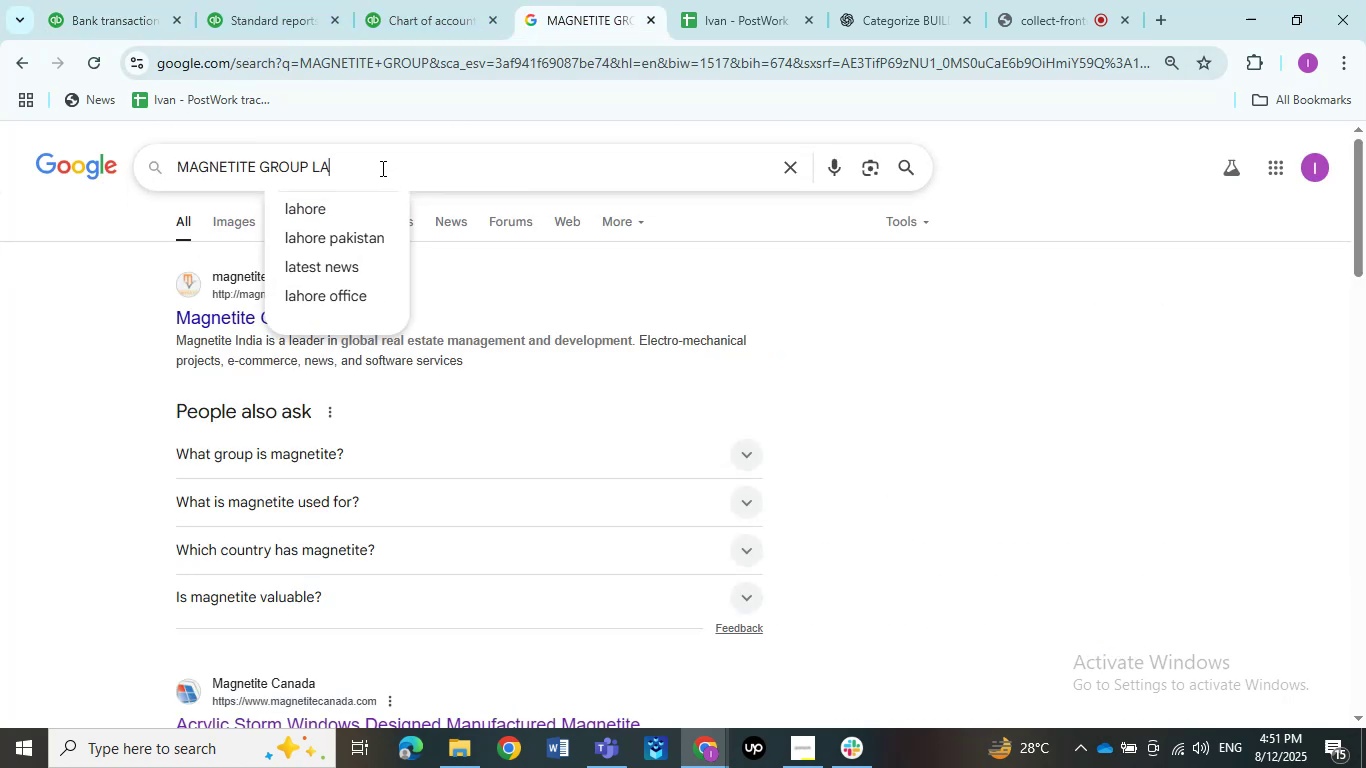 
key(Enter)
 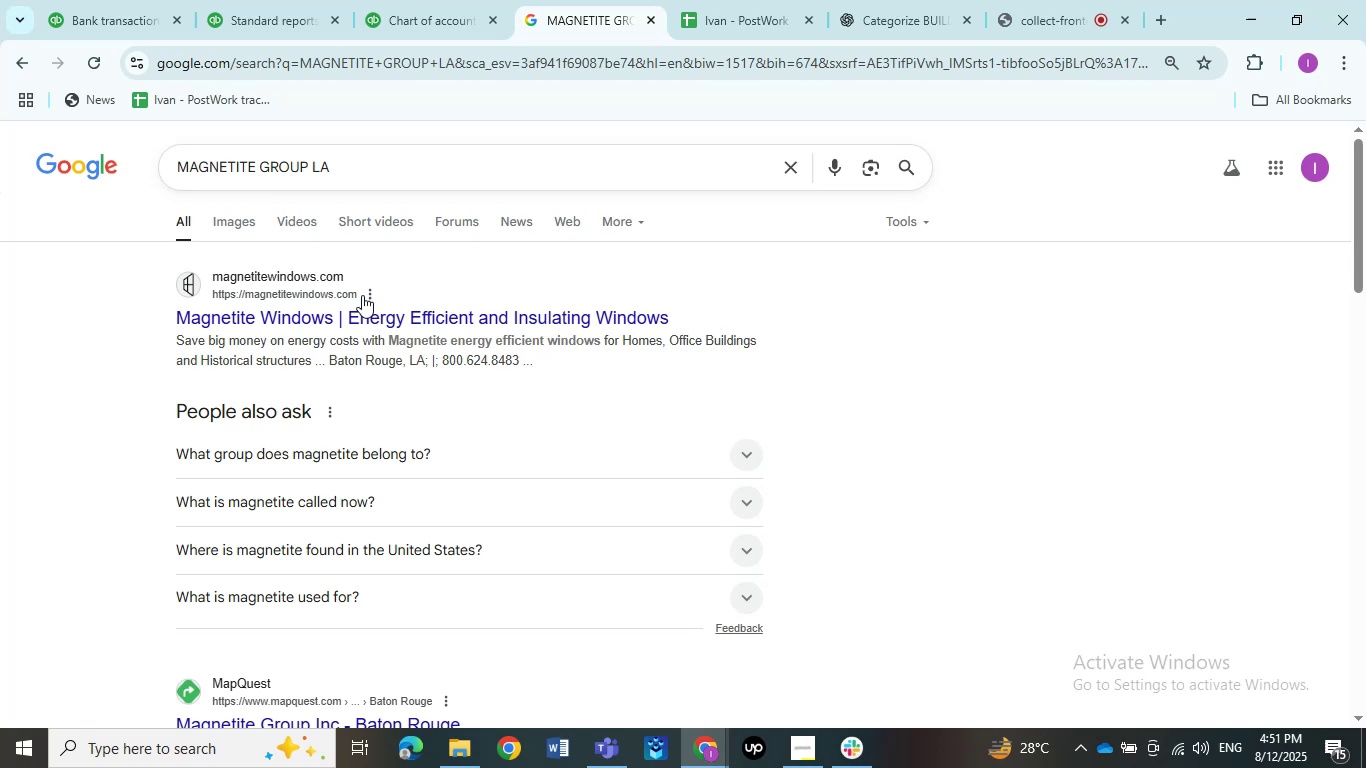 
wait(32.21)
 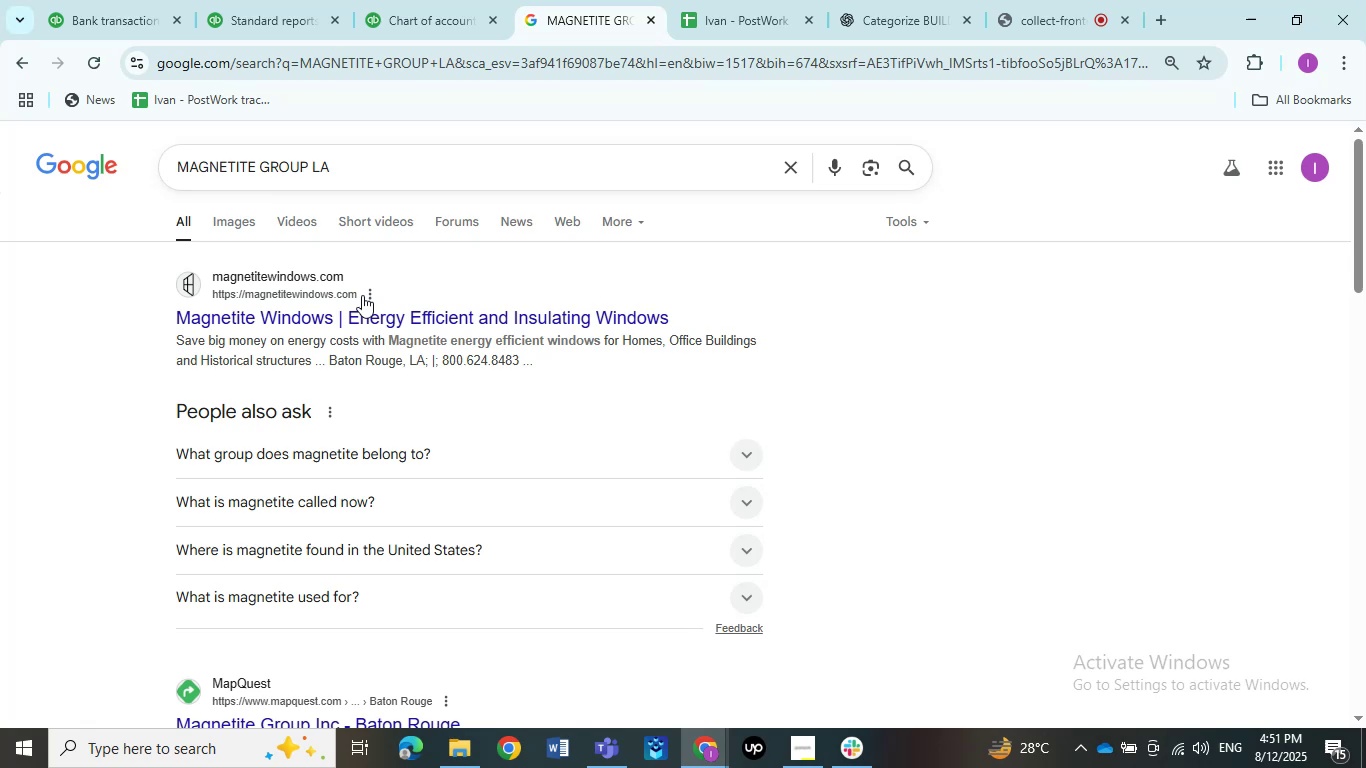 
mouse_move([91, 14])
 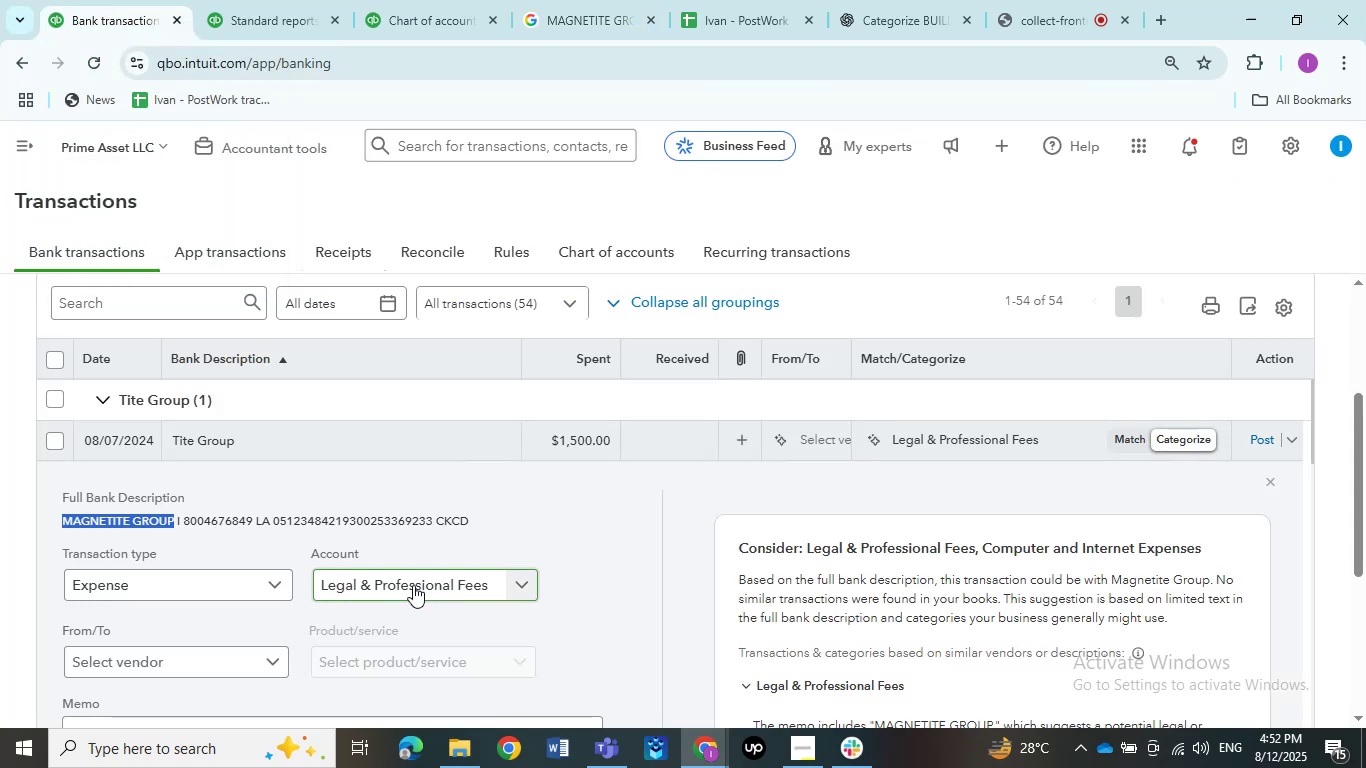 
left_click([413, 585])
 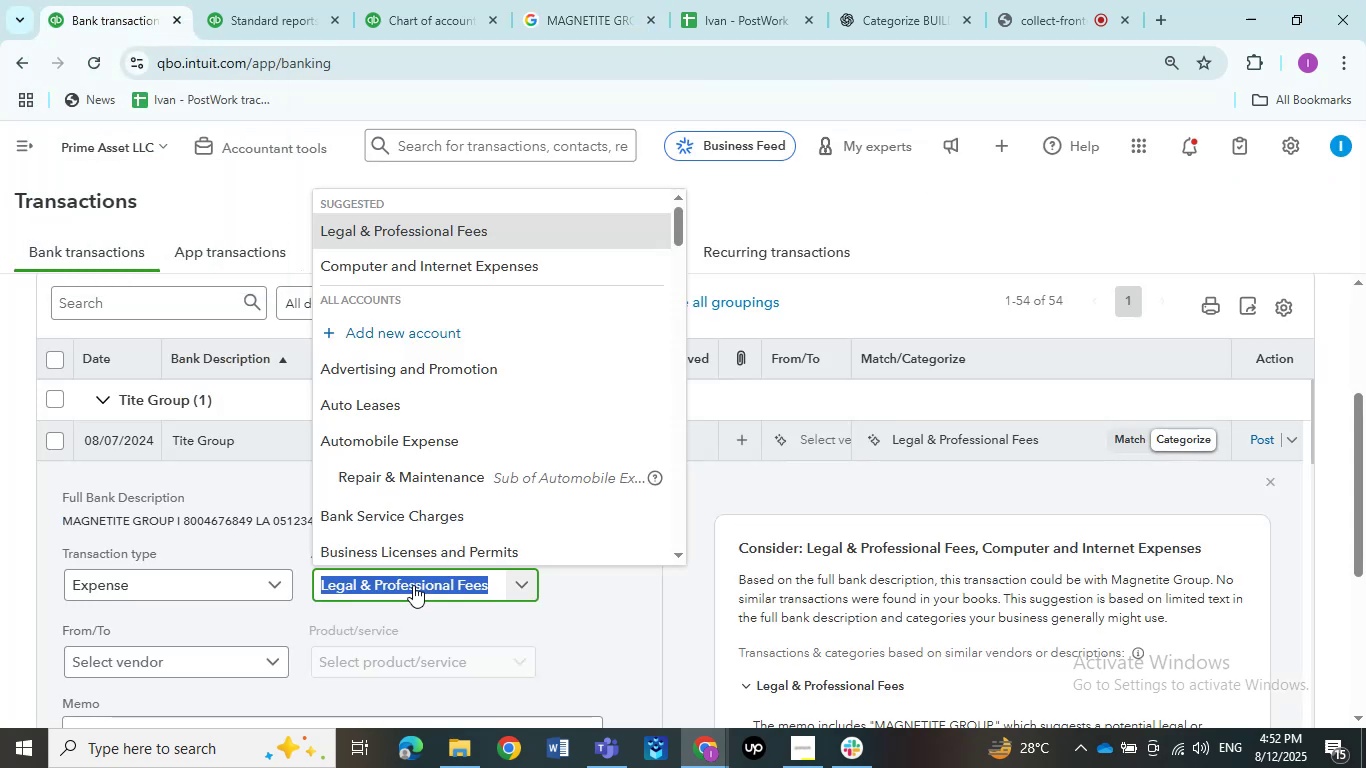 
type(Repai)
 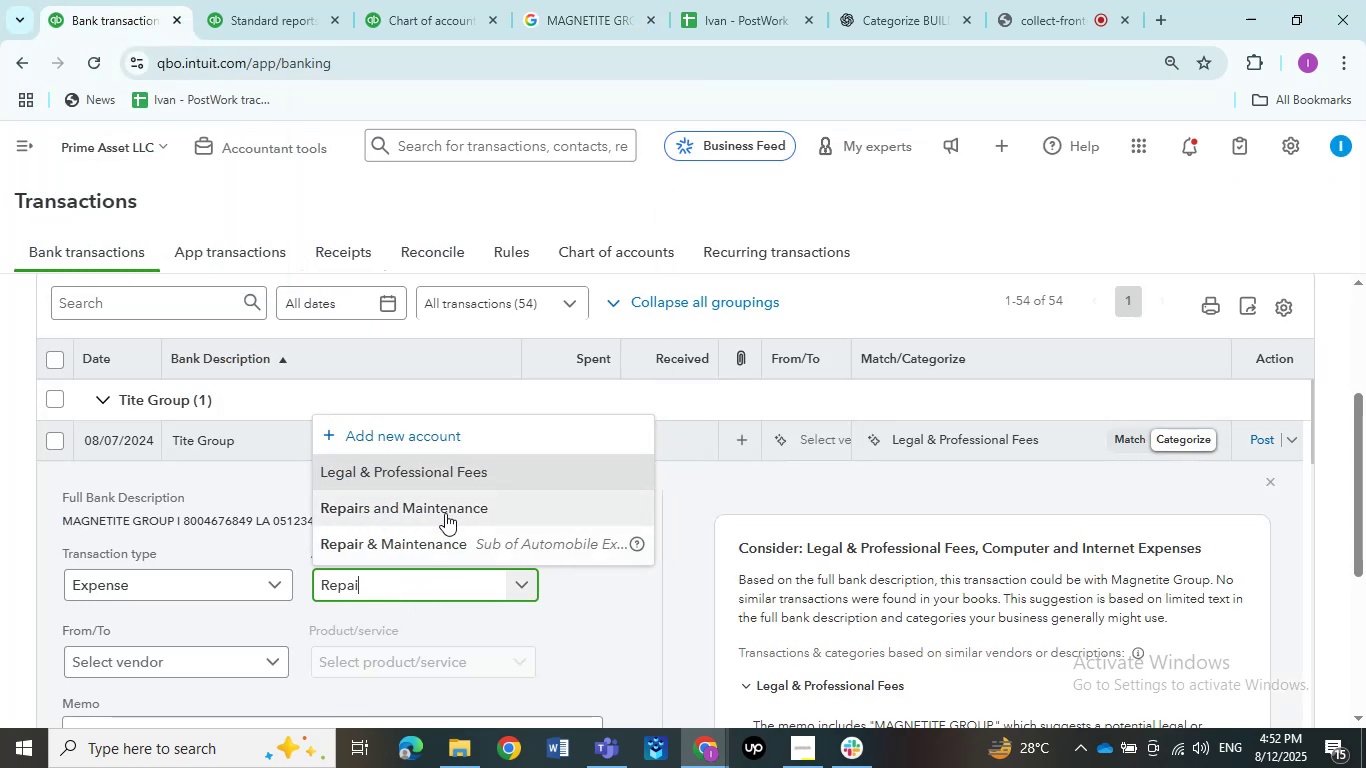 
left_click([445, 513])
 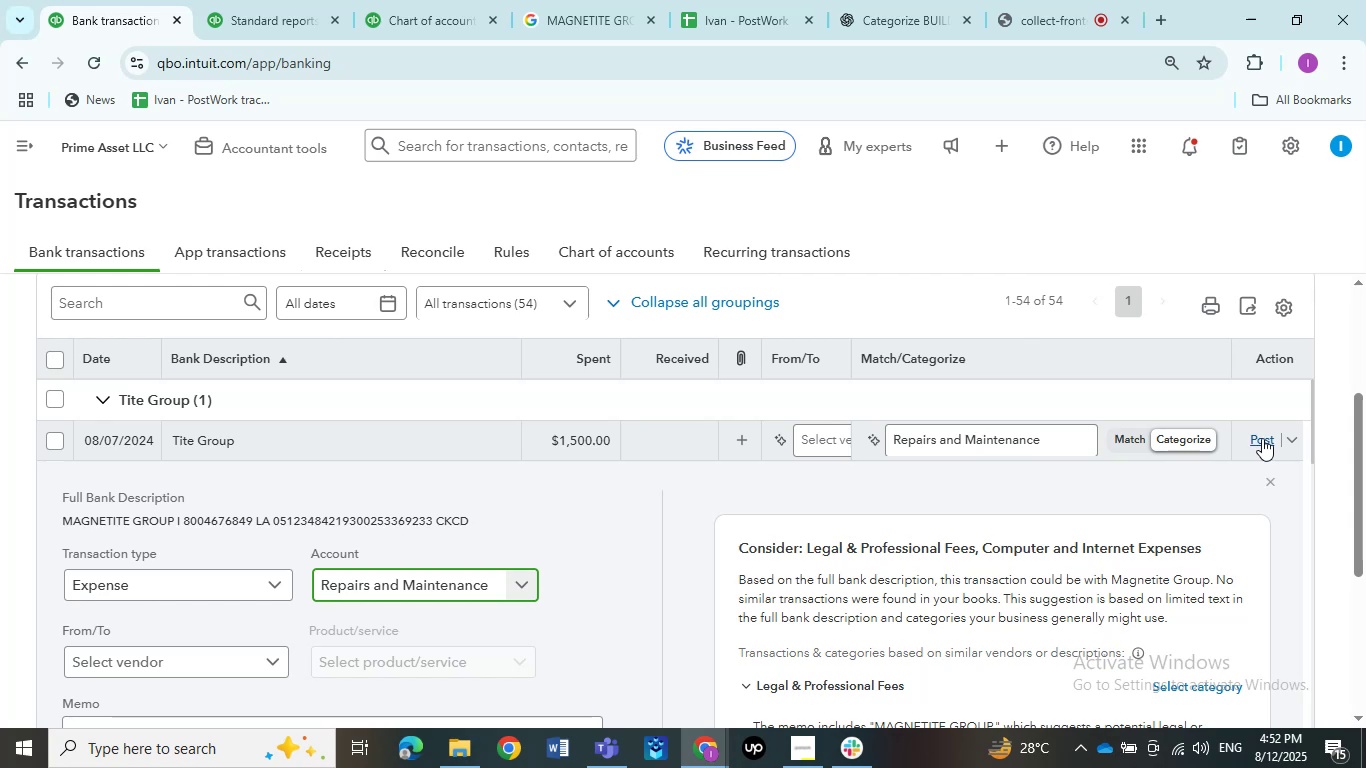 
scroll: coordinate [587, 580], scroll_direction: down, amount: 5.0
 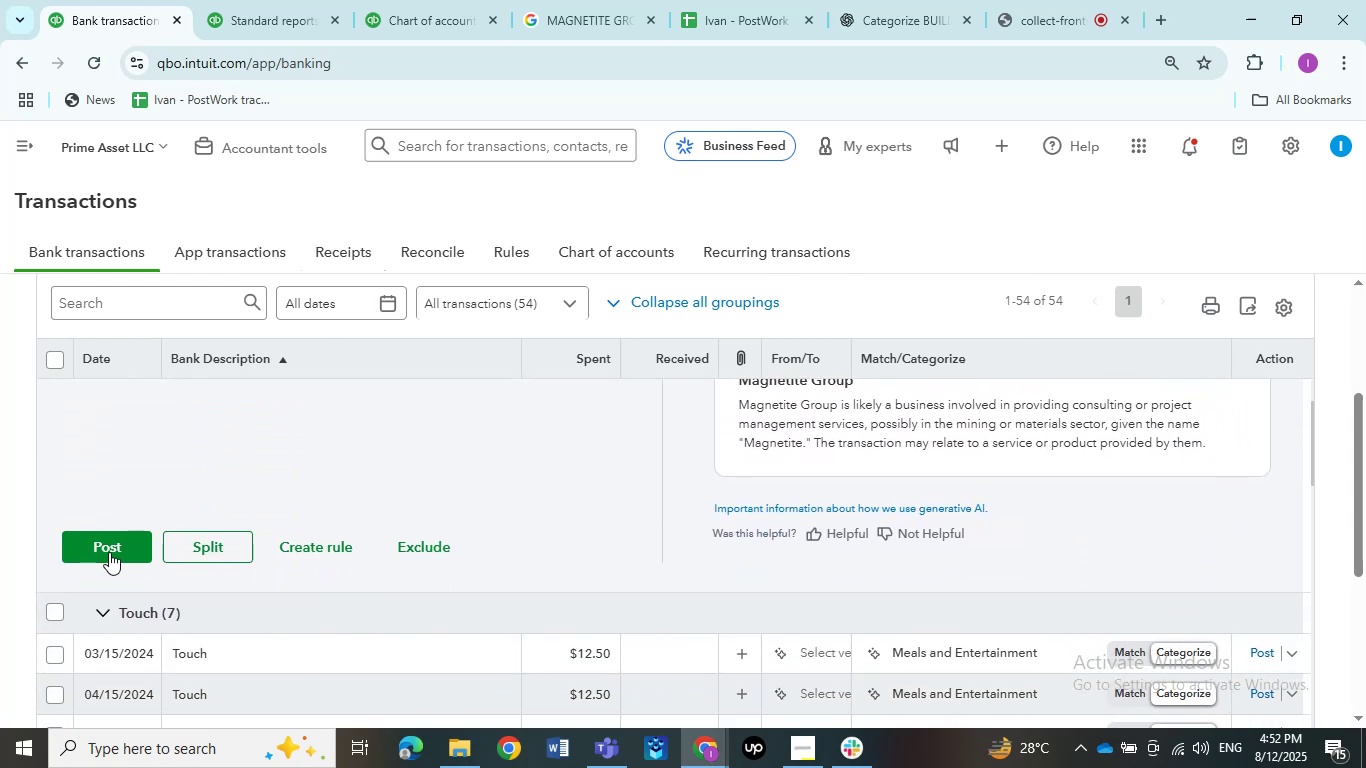 
left_click([109, 552])
 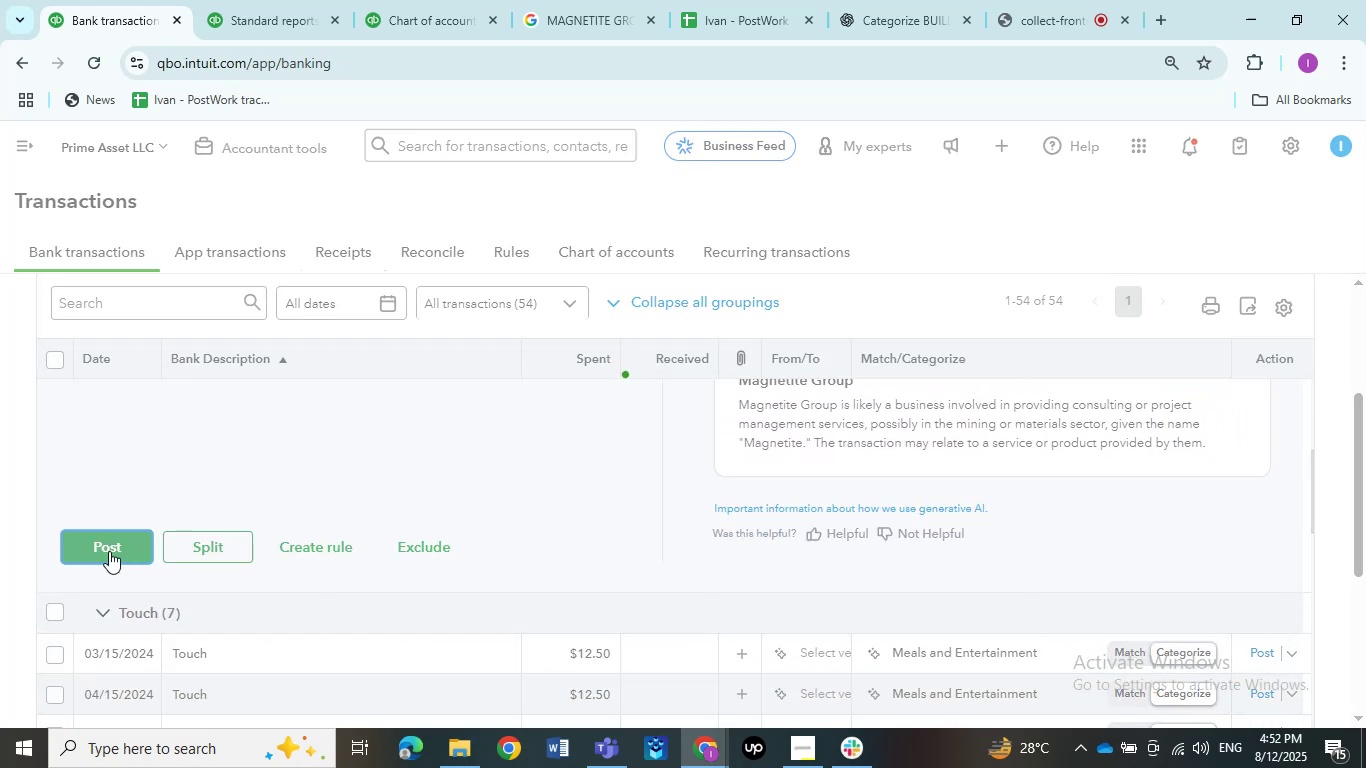 
scroll: coordinate [233, 580], scroll_direction: up, amount: 6.0
 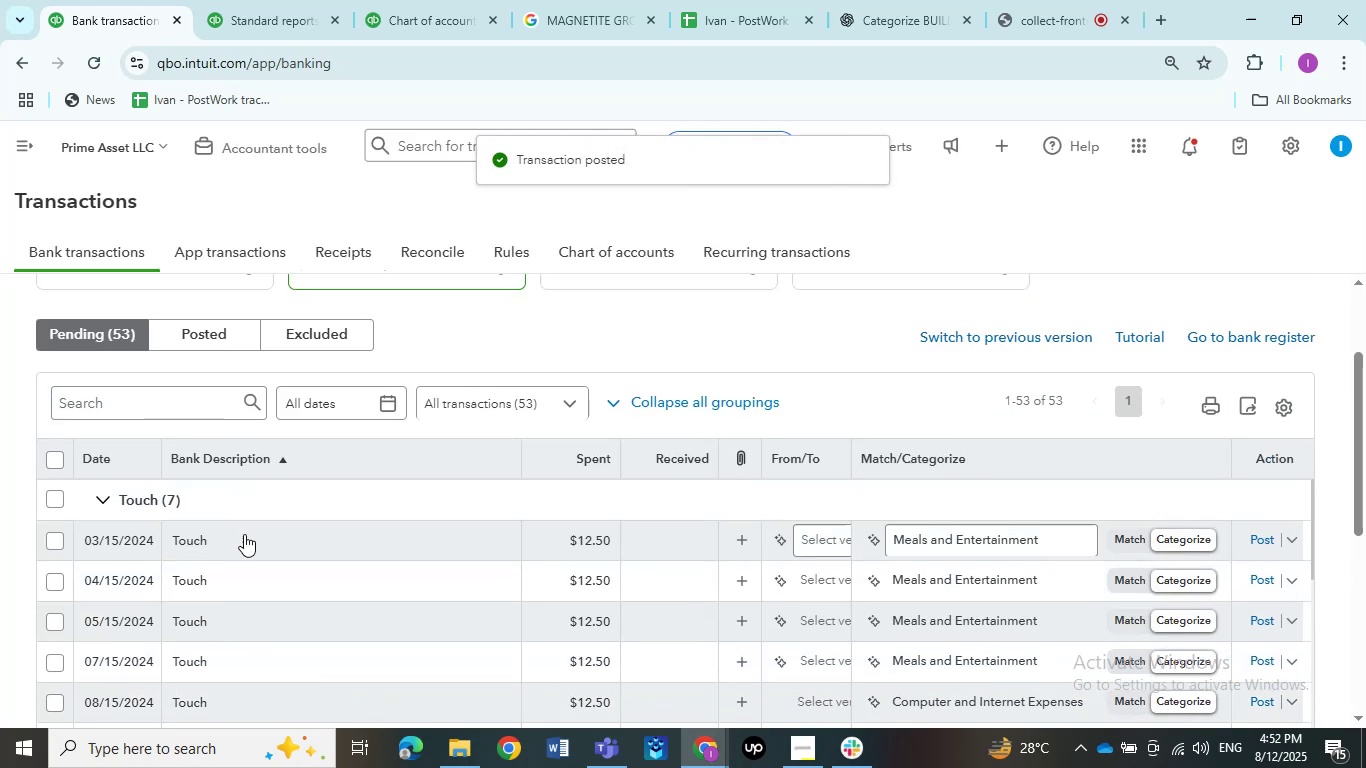 
left_click([244, 541])
 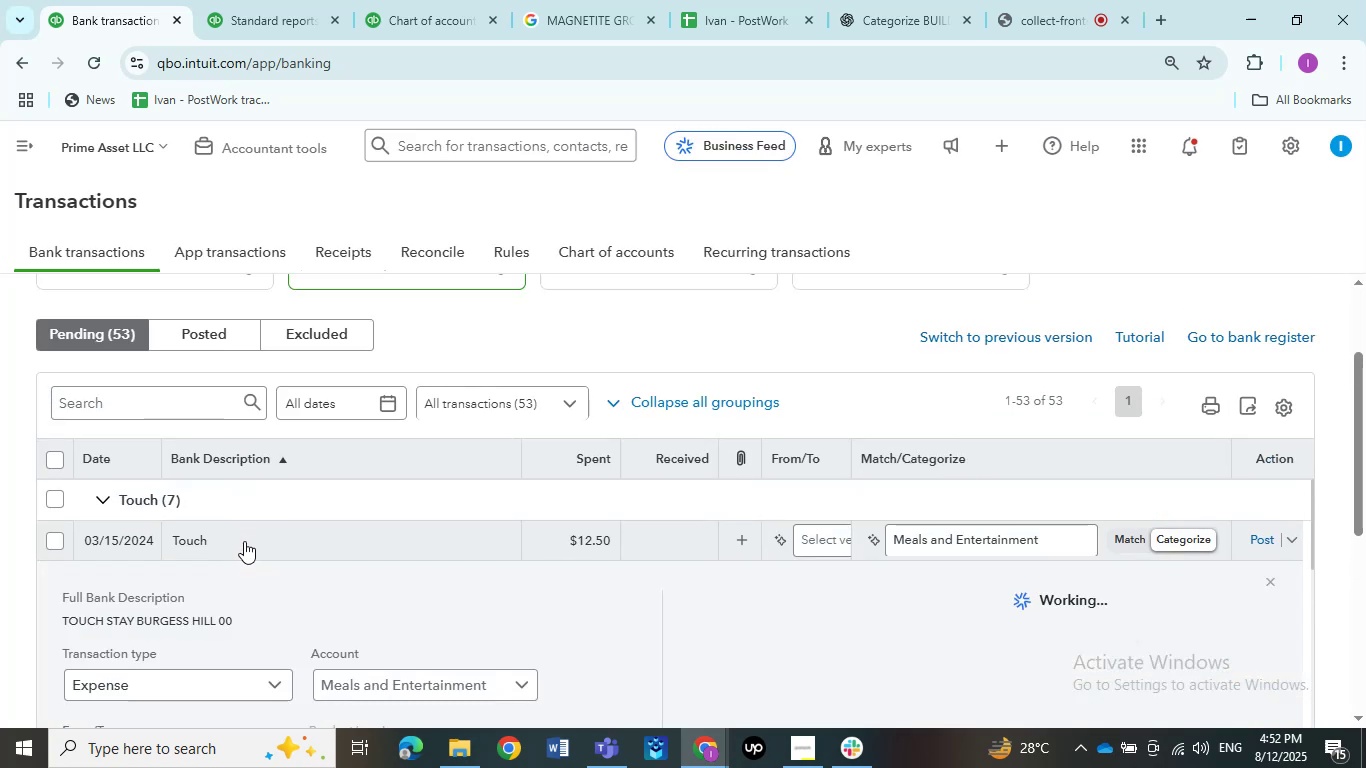 
scroll: coordinate [244, 541], scroll_direction: none, amount: 0.0
 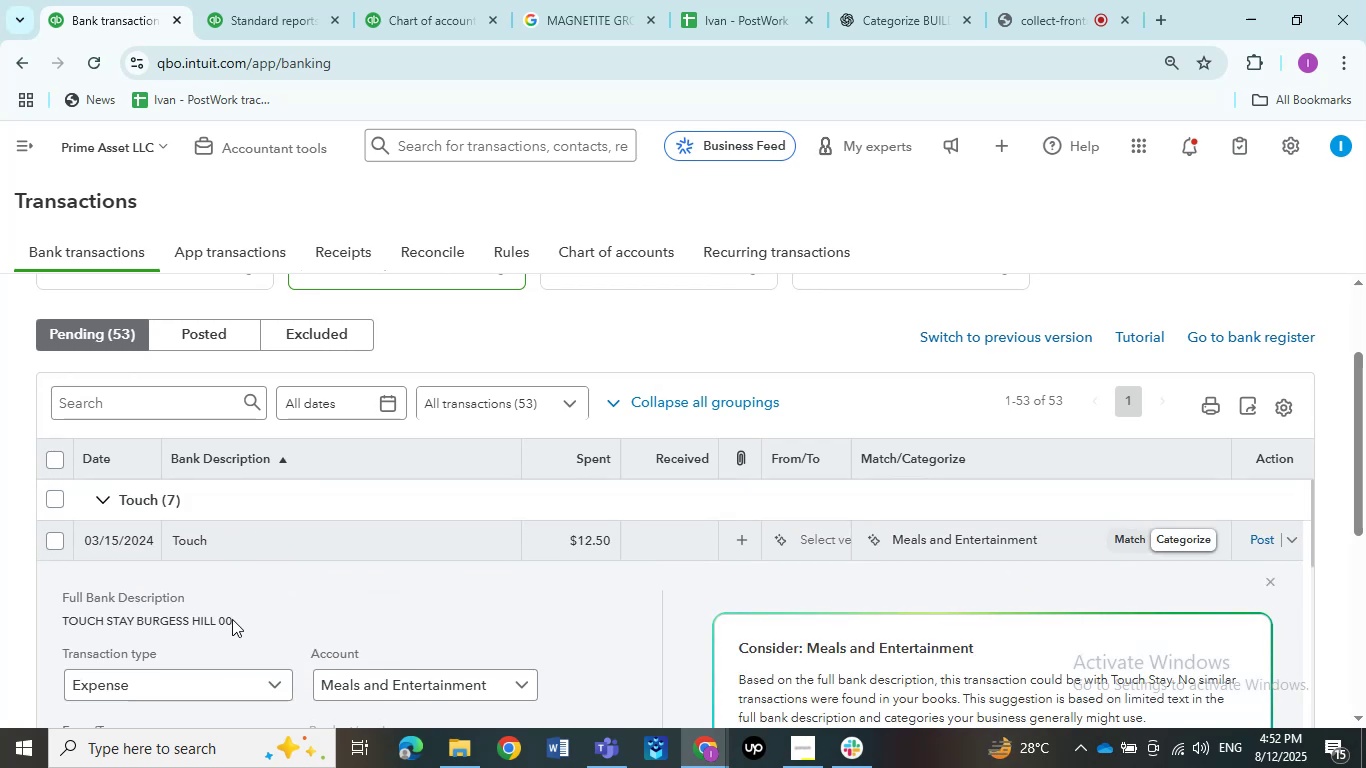 
left_click_drag(start_coordinate=[215, 620], to_coordinate=[62, 629])
 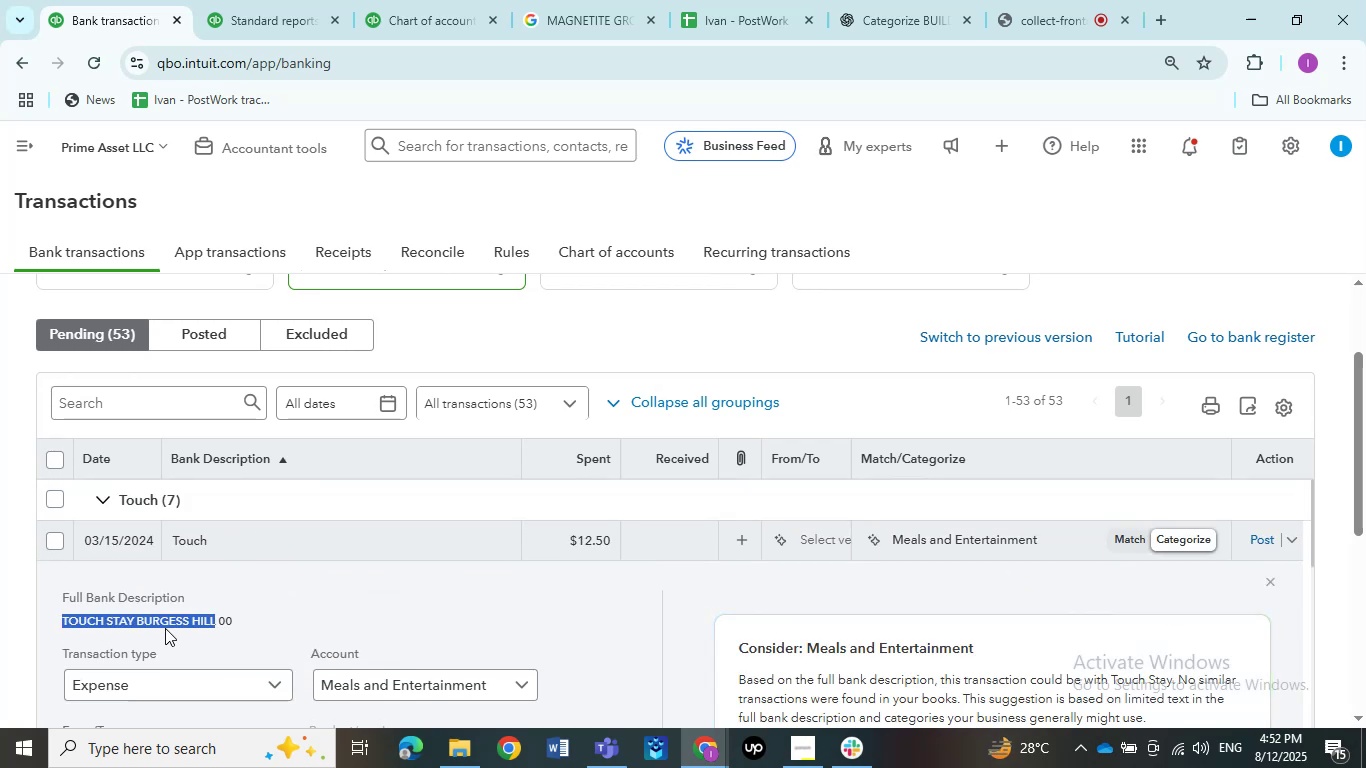 
key(Control+C)
 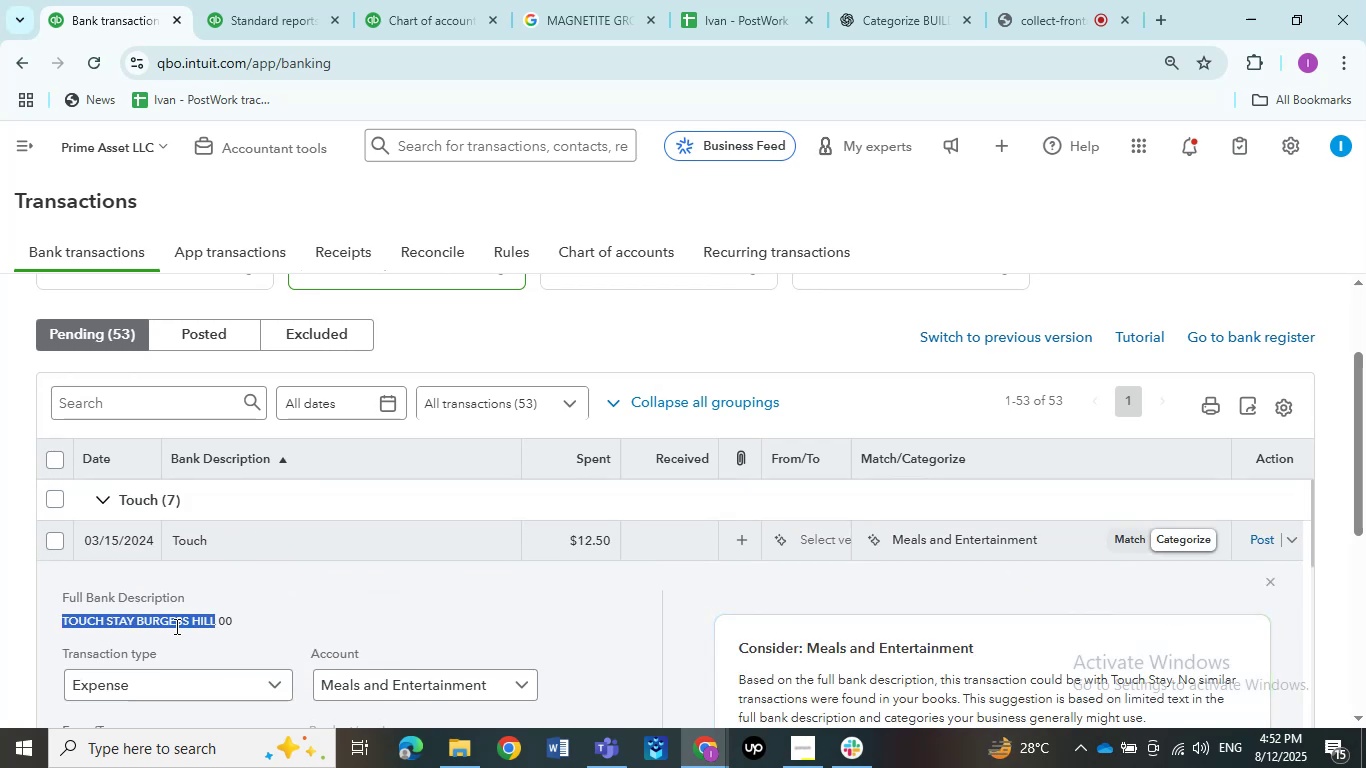 
key(Control+C)
 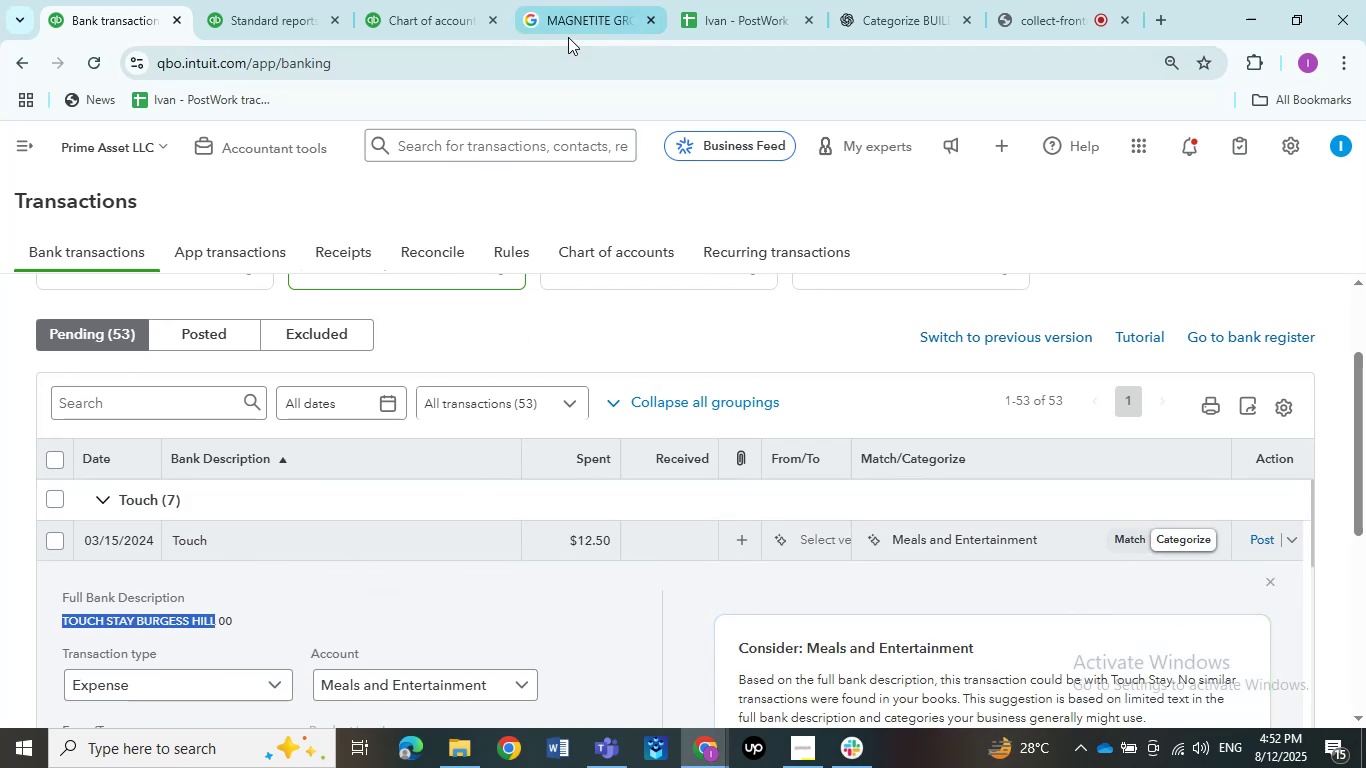 
left_click([568, 32])
 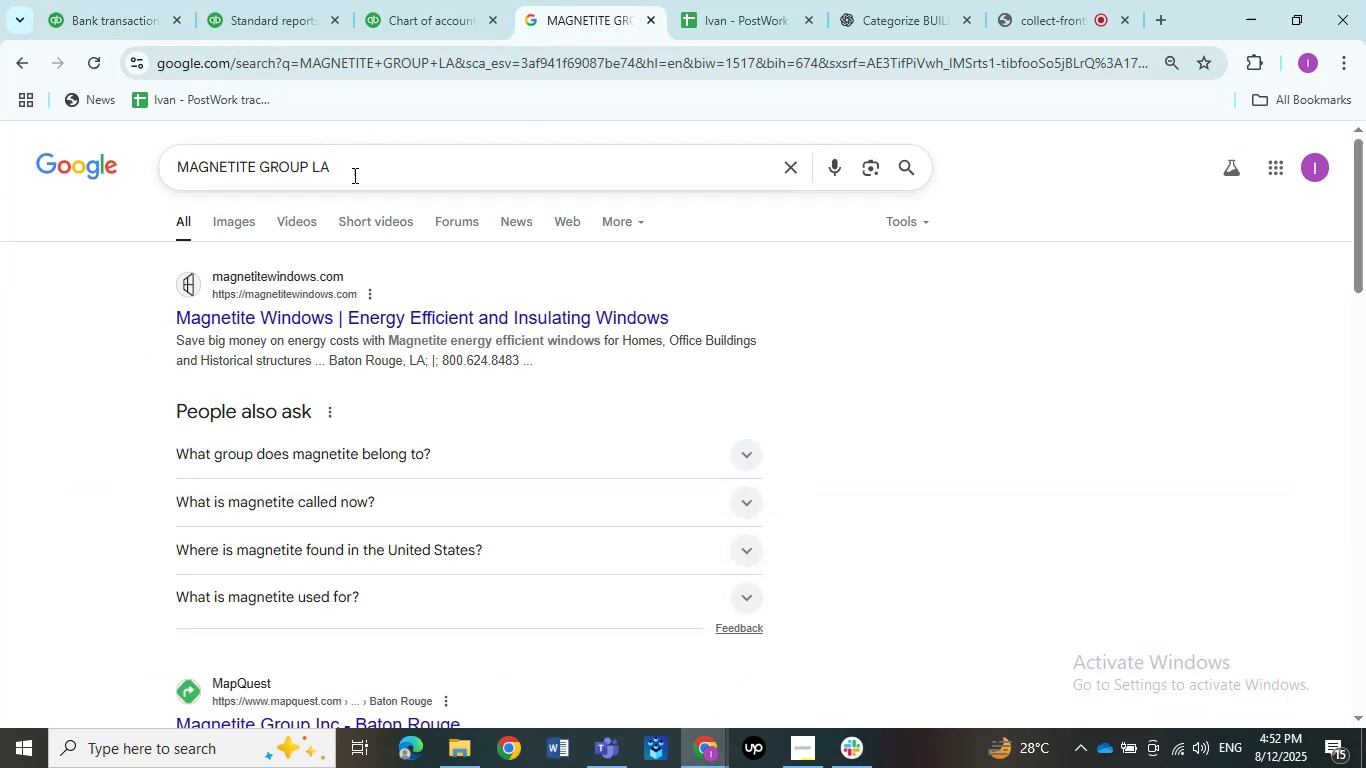 
left_click_drag(start_coordinate=[355, 175], to_coordinate=[179, 178])
 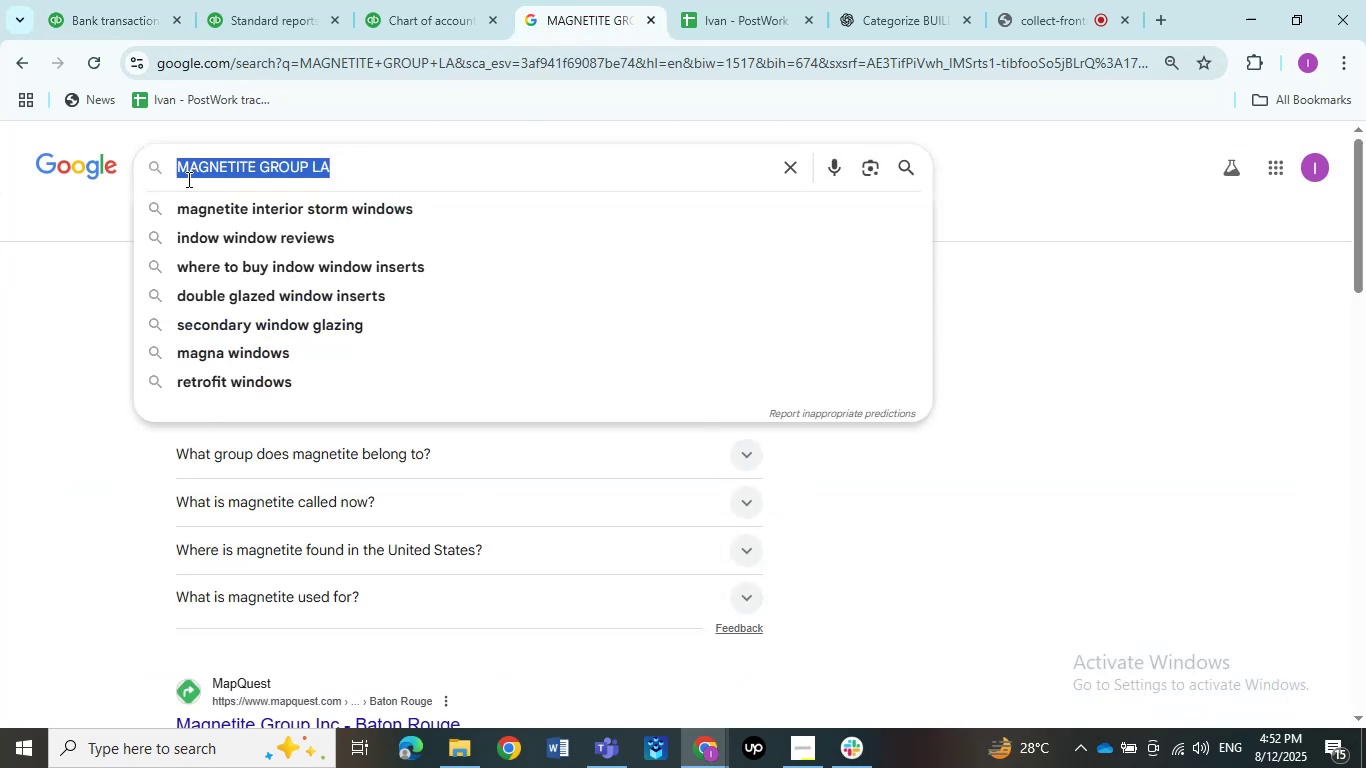 
key(Control+V)
 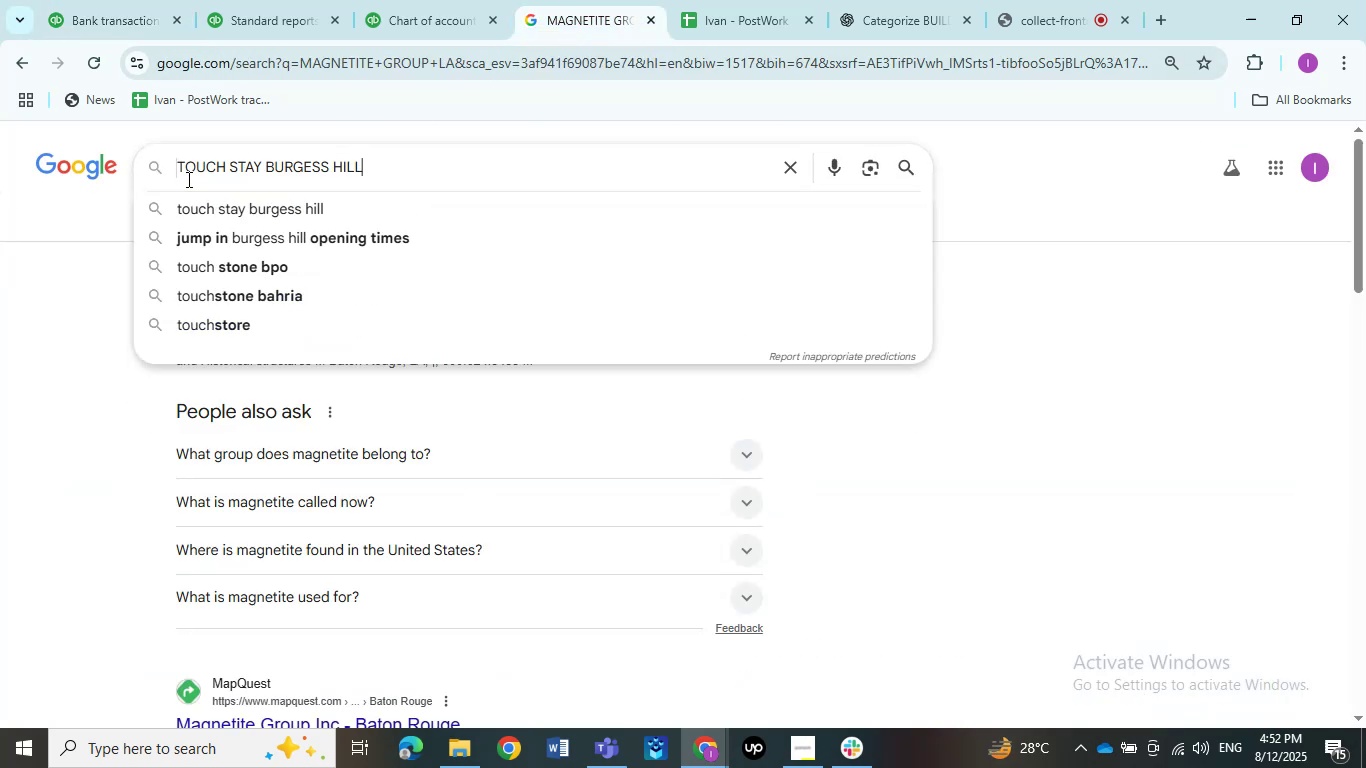 
key(NumpadEnter)
 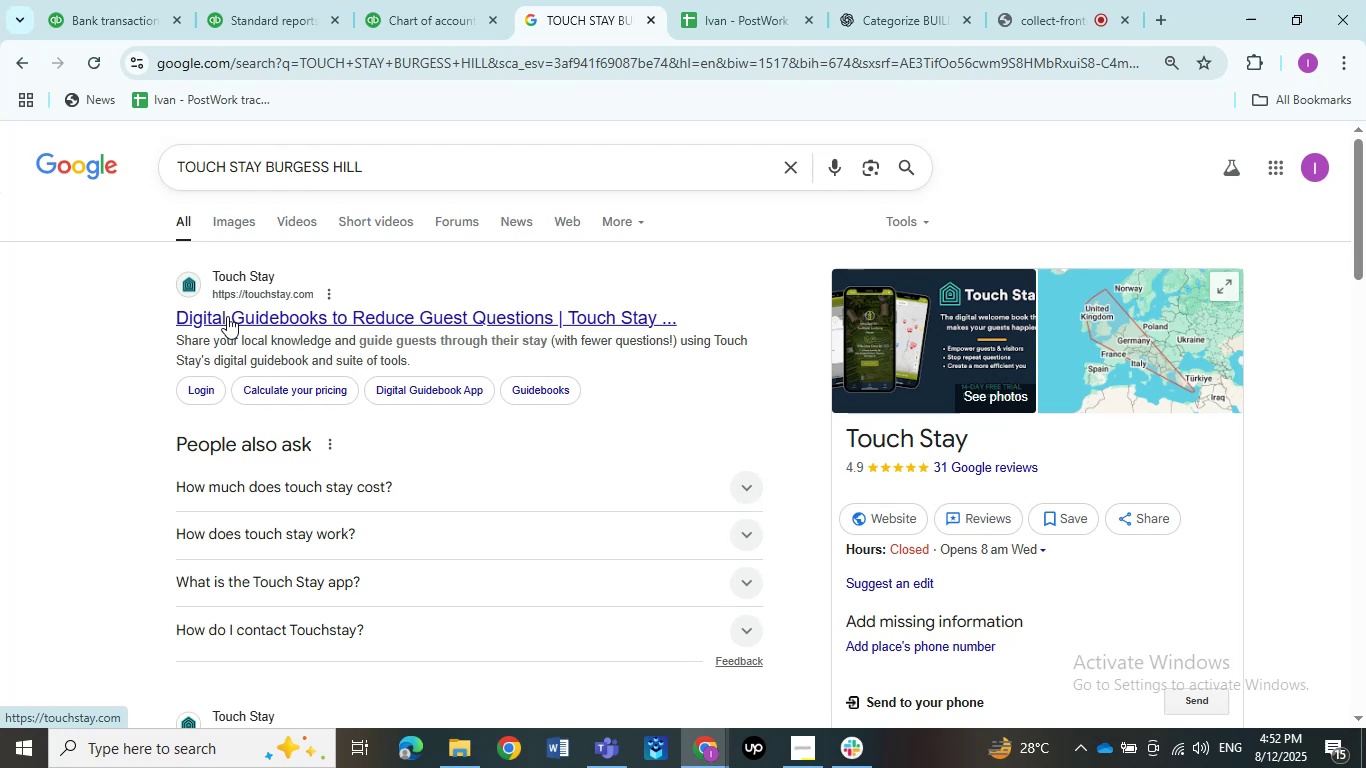 
wait(29.43)
 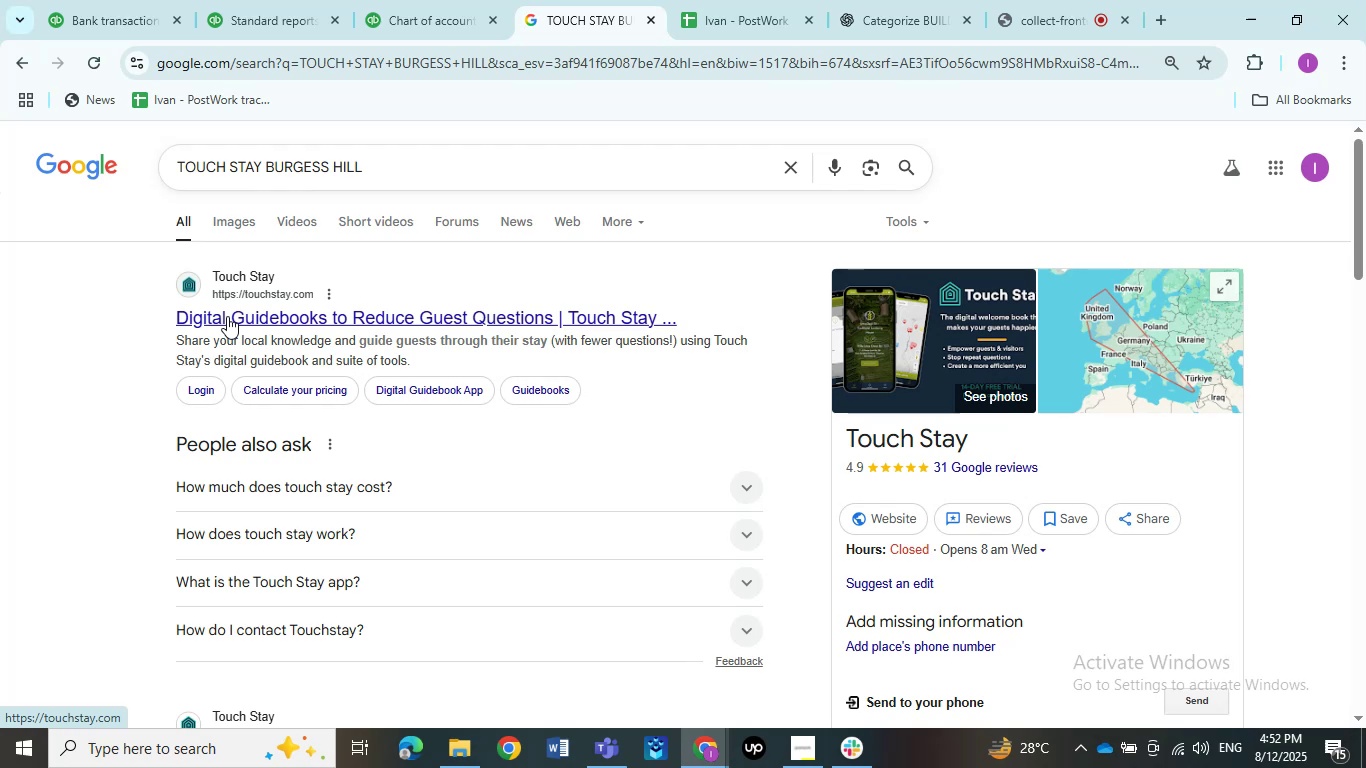 
left_click([124, 9])
 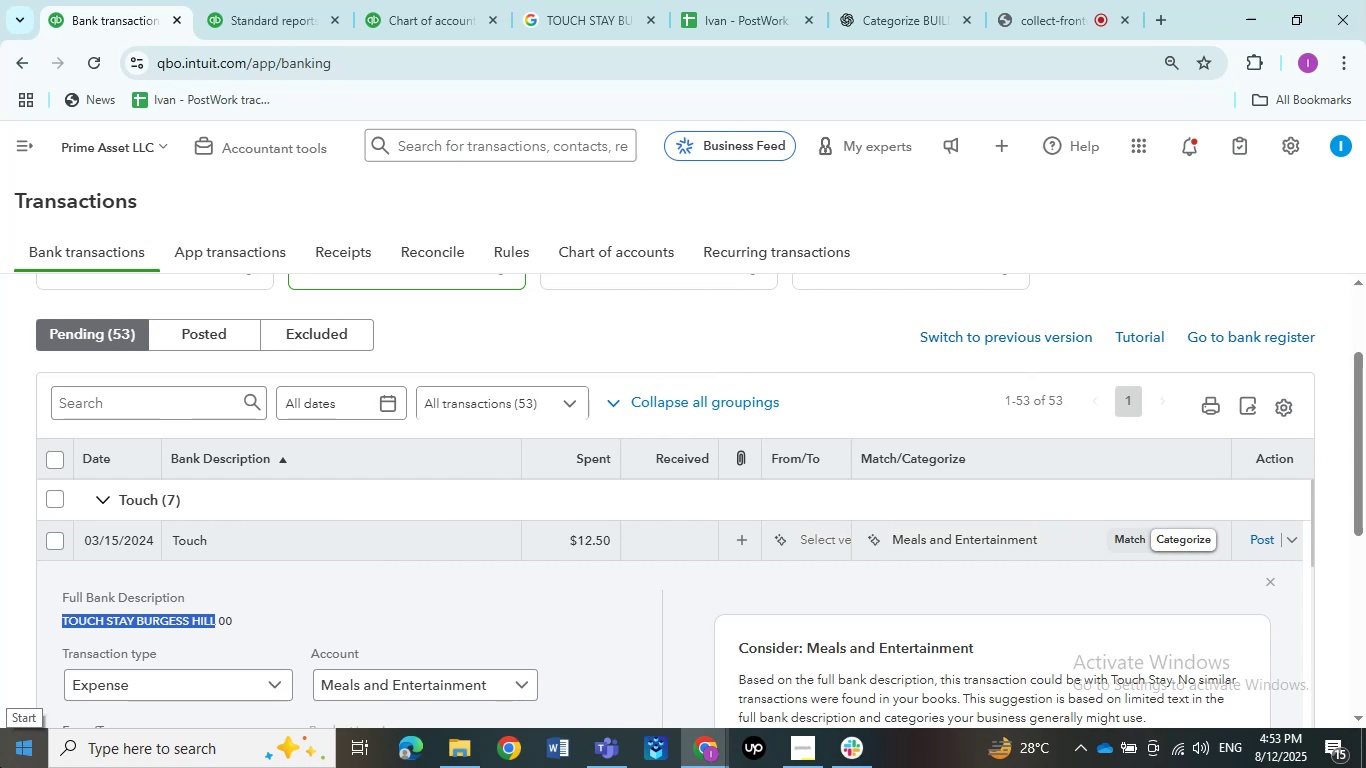 
wait(20.76)
 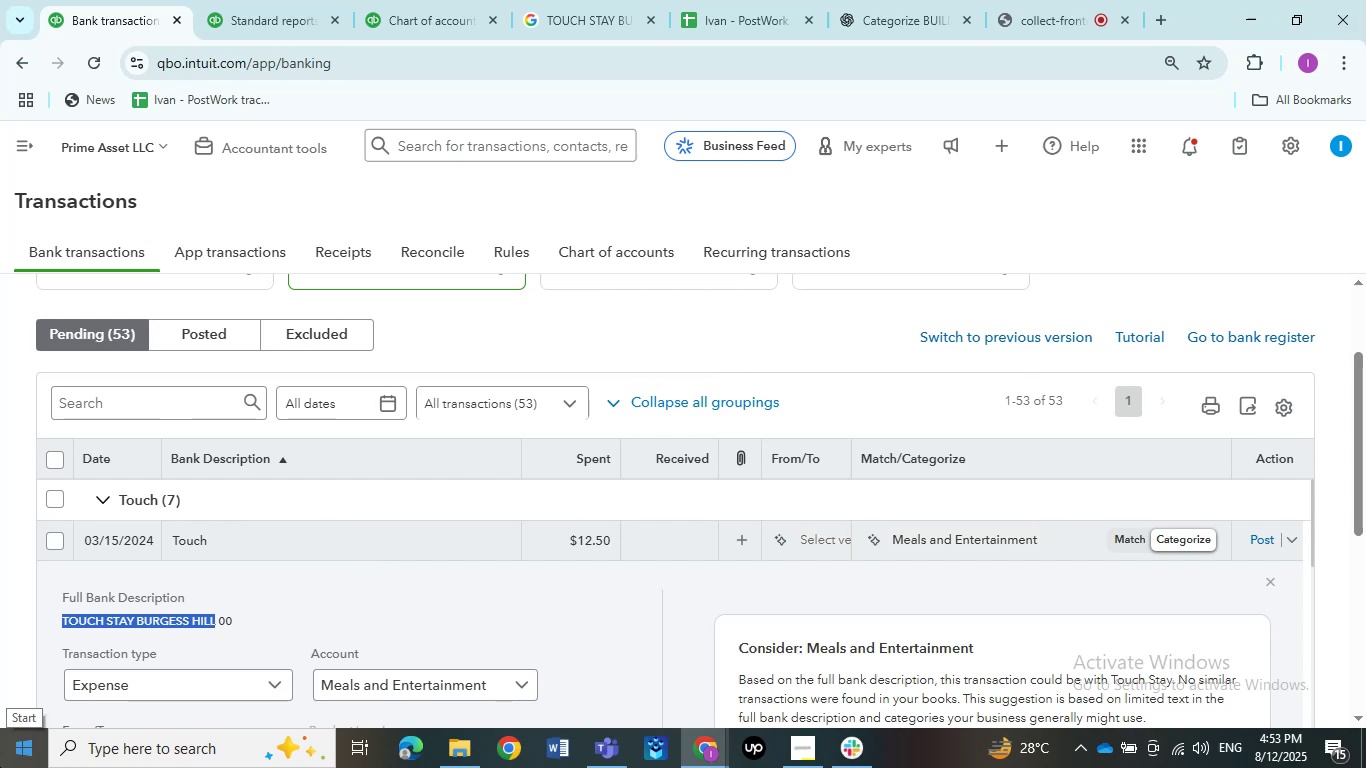 
left_click([359, 553])
 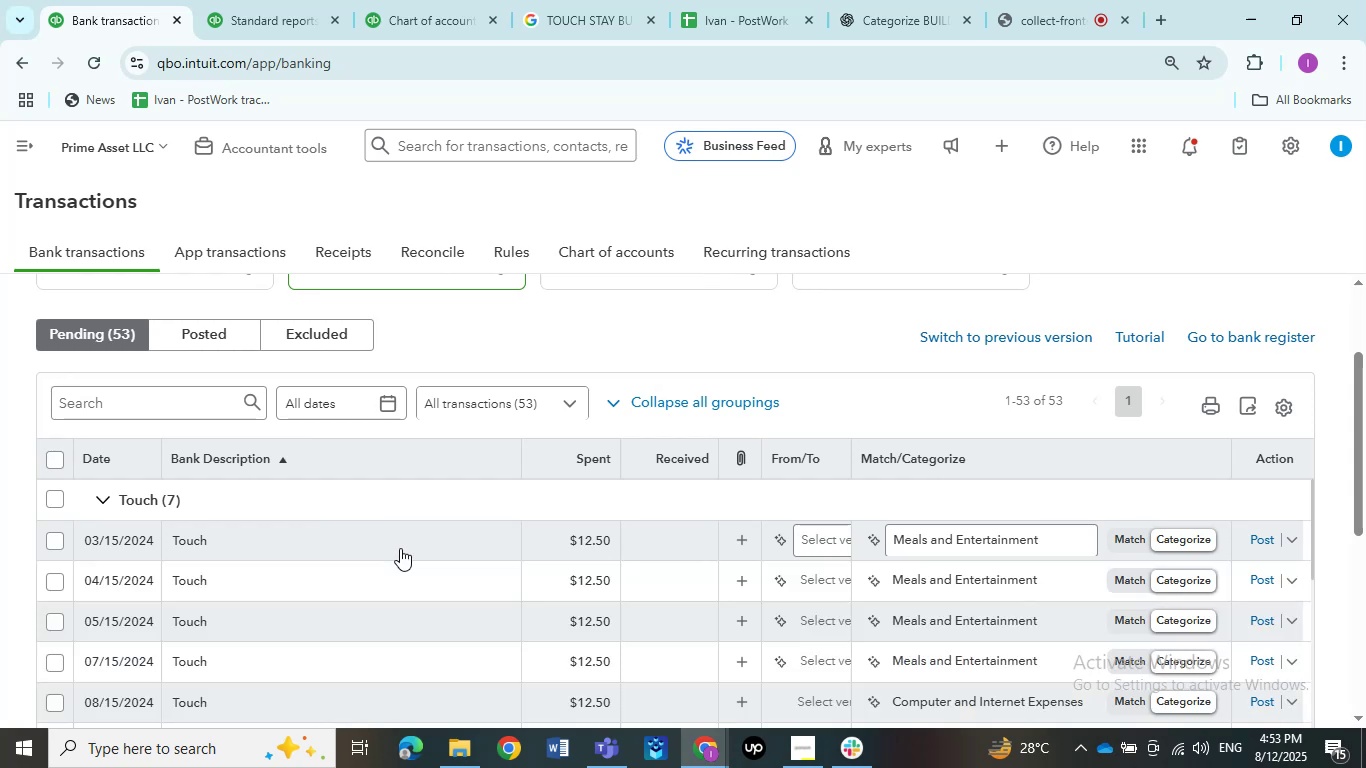 
scroll: coordinate [400, 548], scroll_direction: down, amount: 2.0
 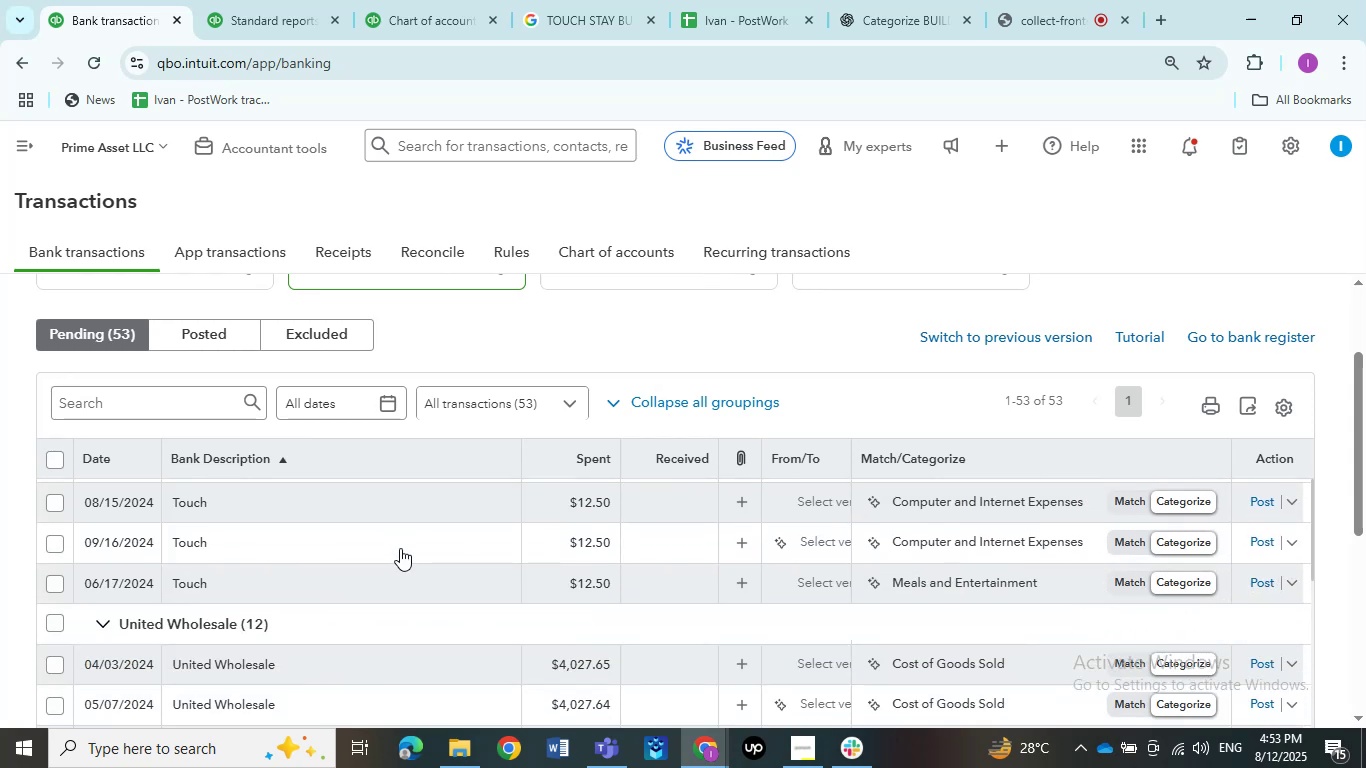 
scroll: coordinate [400, 548], scroll_direction: up, amount: 3.0
 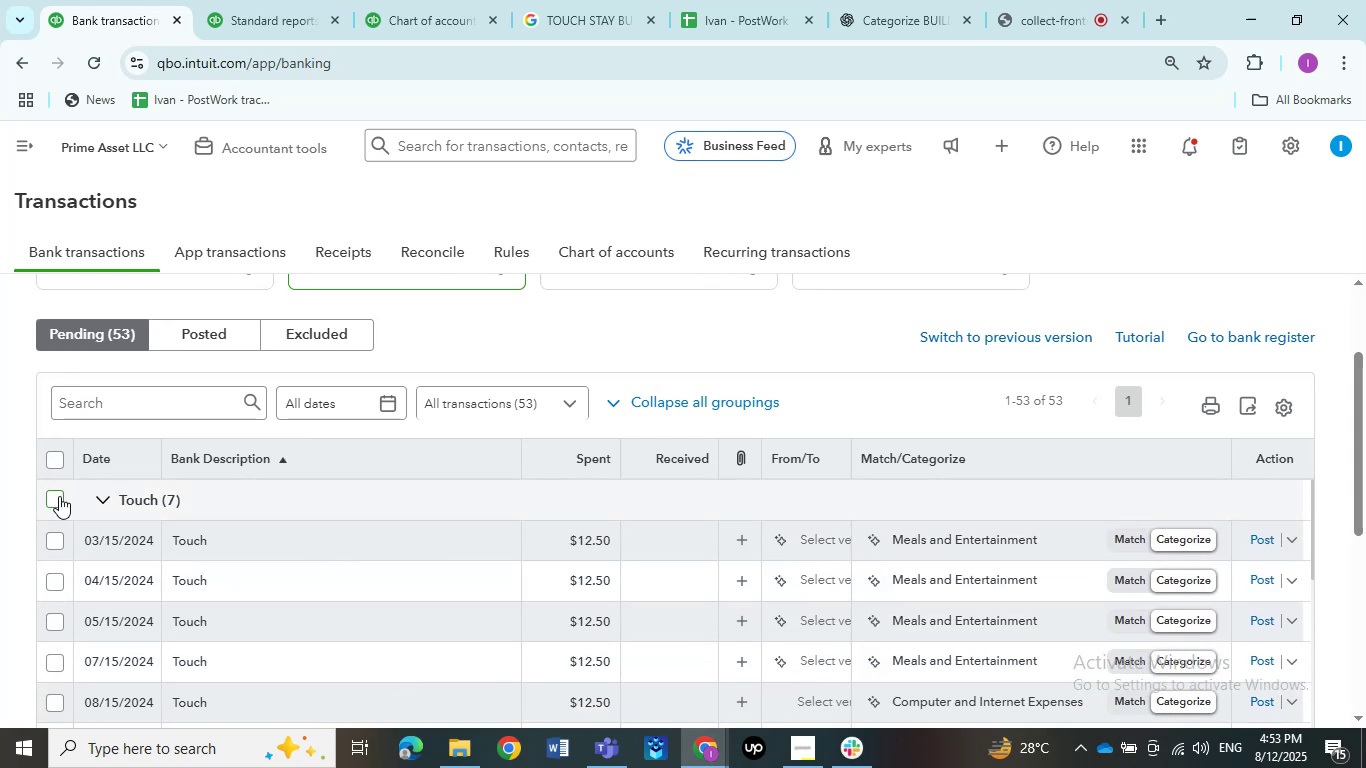 
left_click([55, 496])
 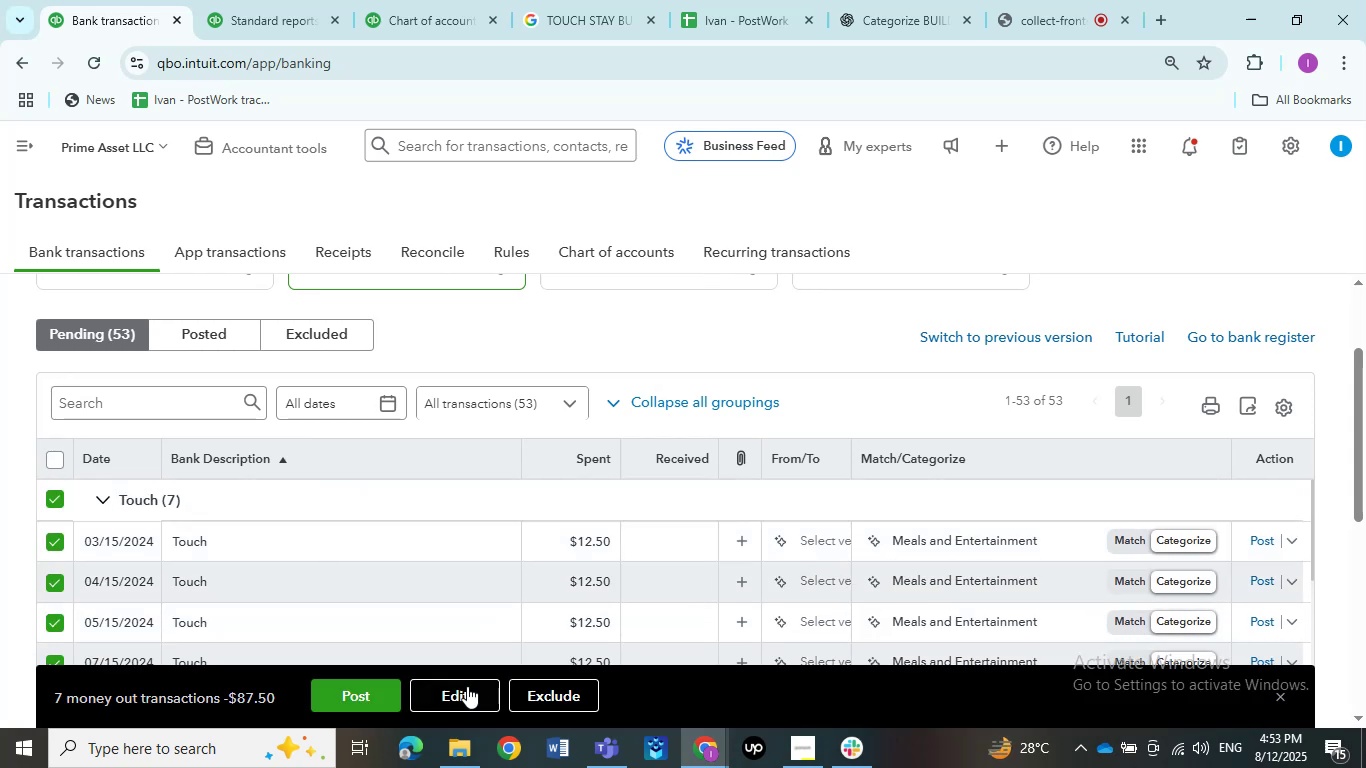 
left_click([466, 686])
 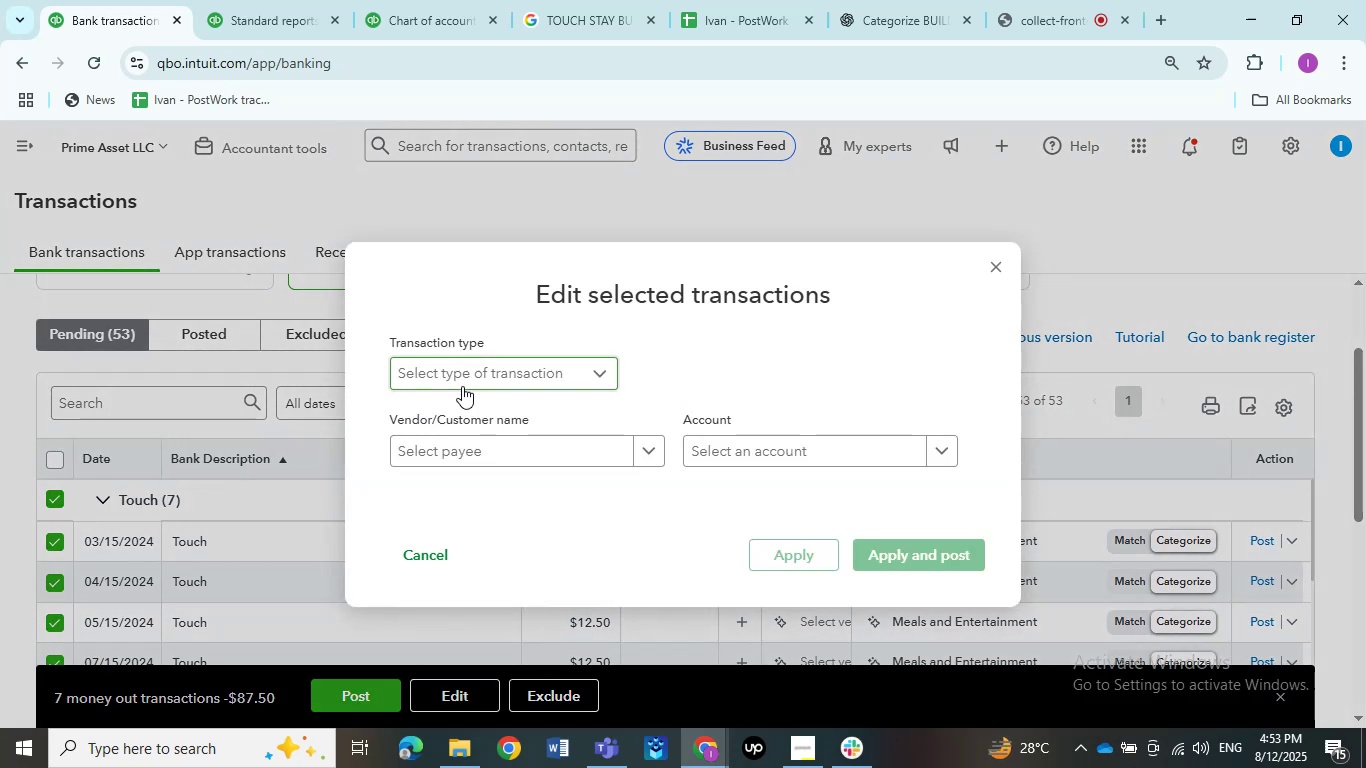 
left_click([462, 386])
 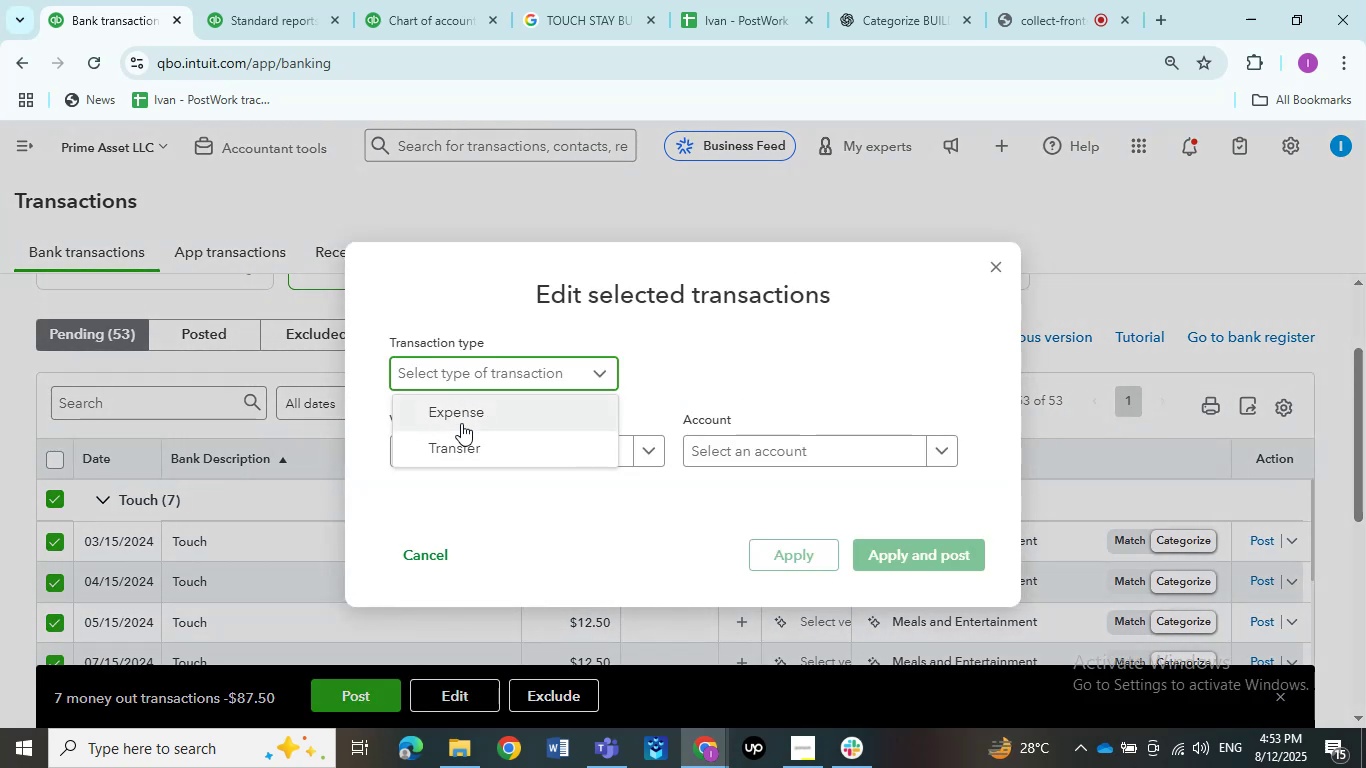 
left_click([461, 423])
 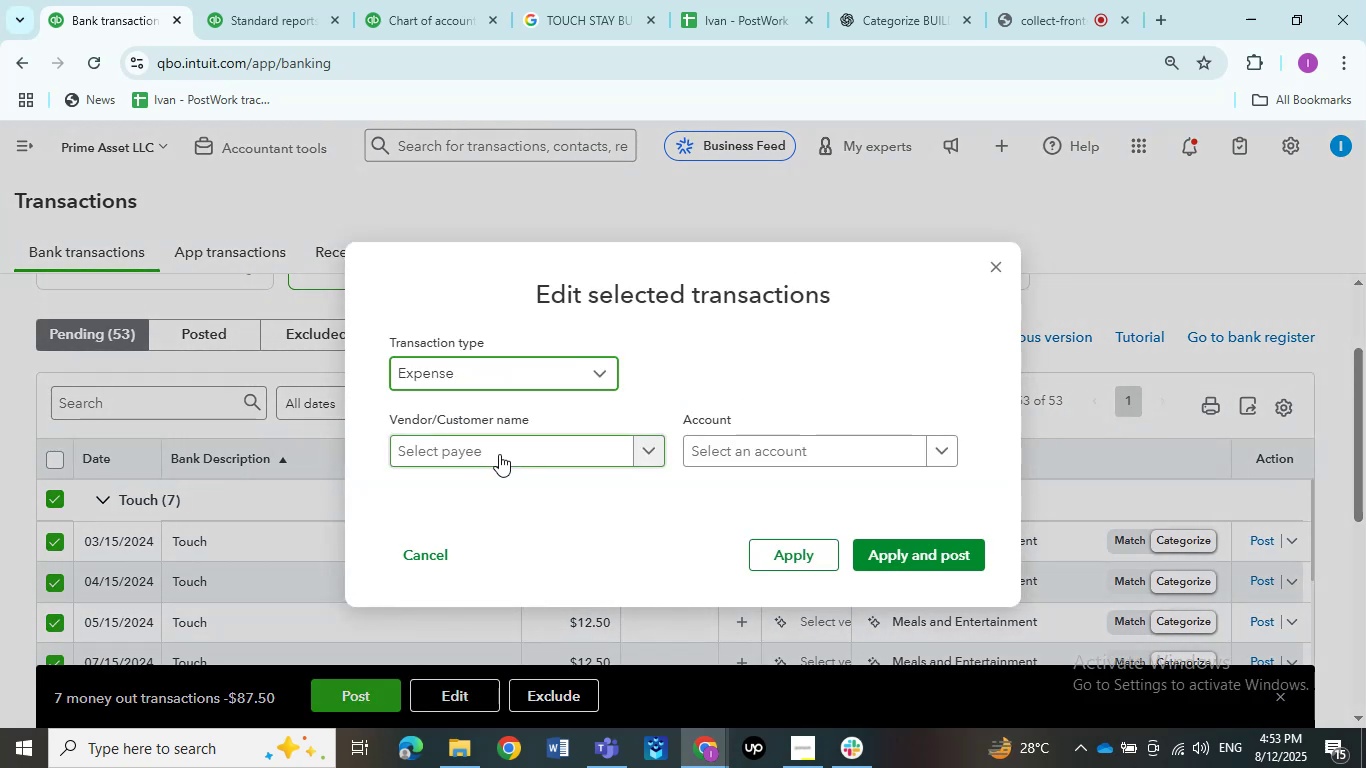 
left_click([499, 454])
 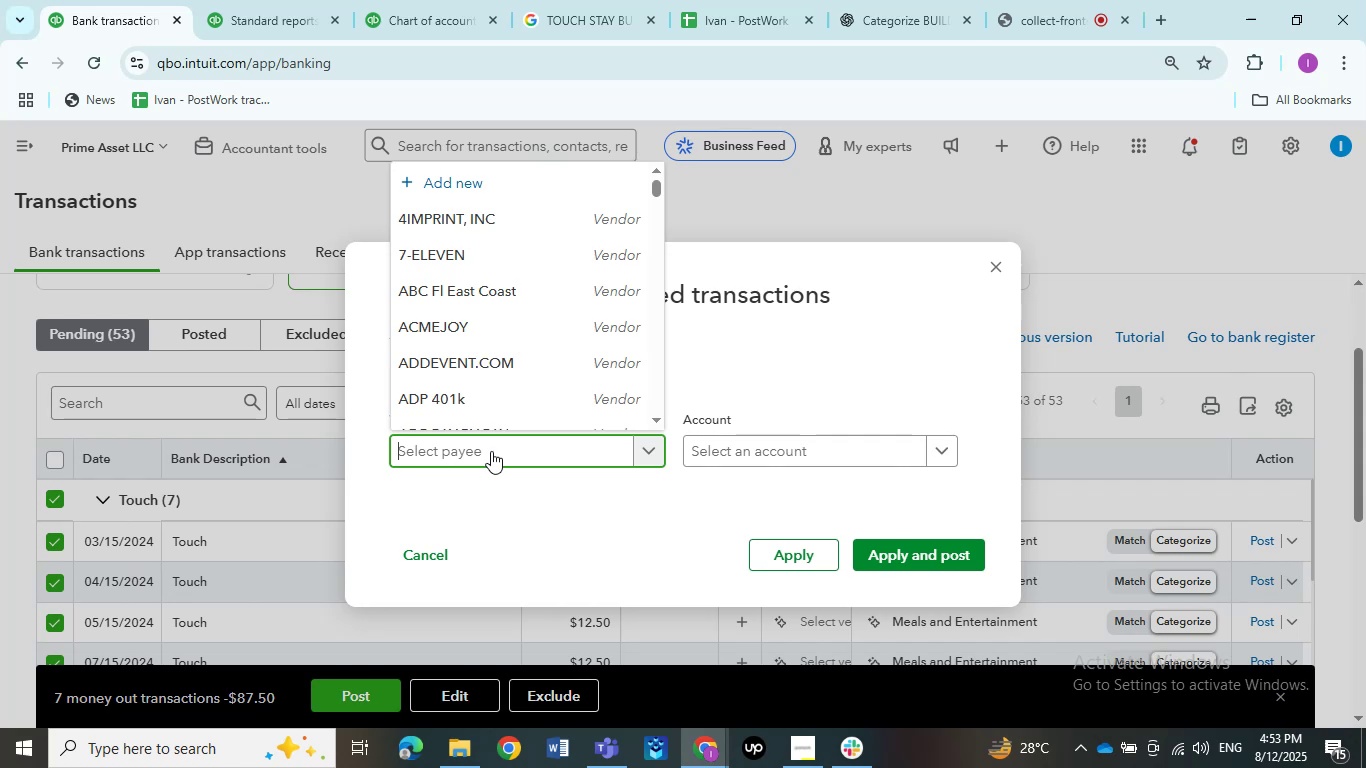 
key(Control+V)
 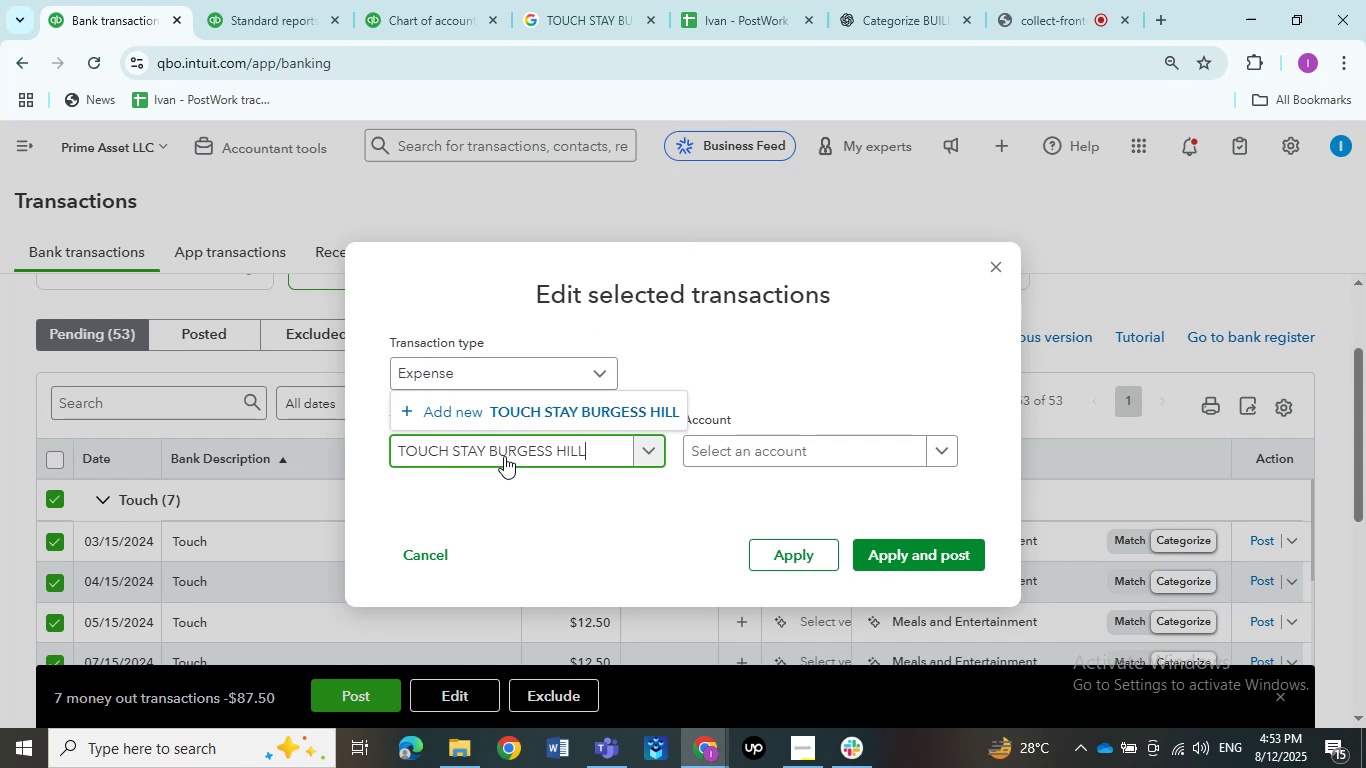 
left_click_drag(start_coordinate=[491, 456], to_coordinate=[596, 455])
 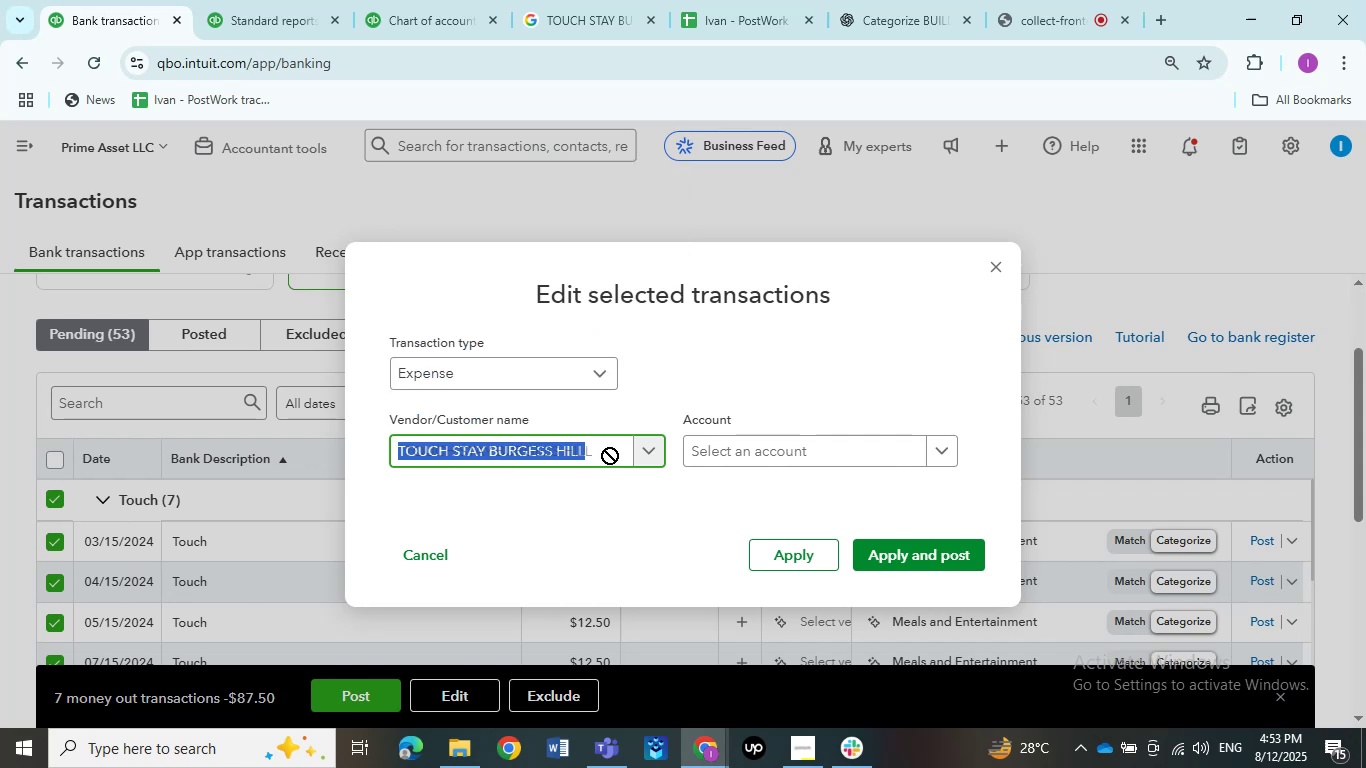 
left_click_drag(start_coordinate=[602, 455], to_coordinate=[609, 455])
 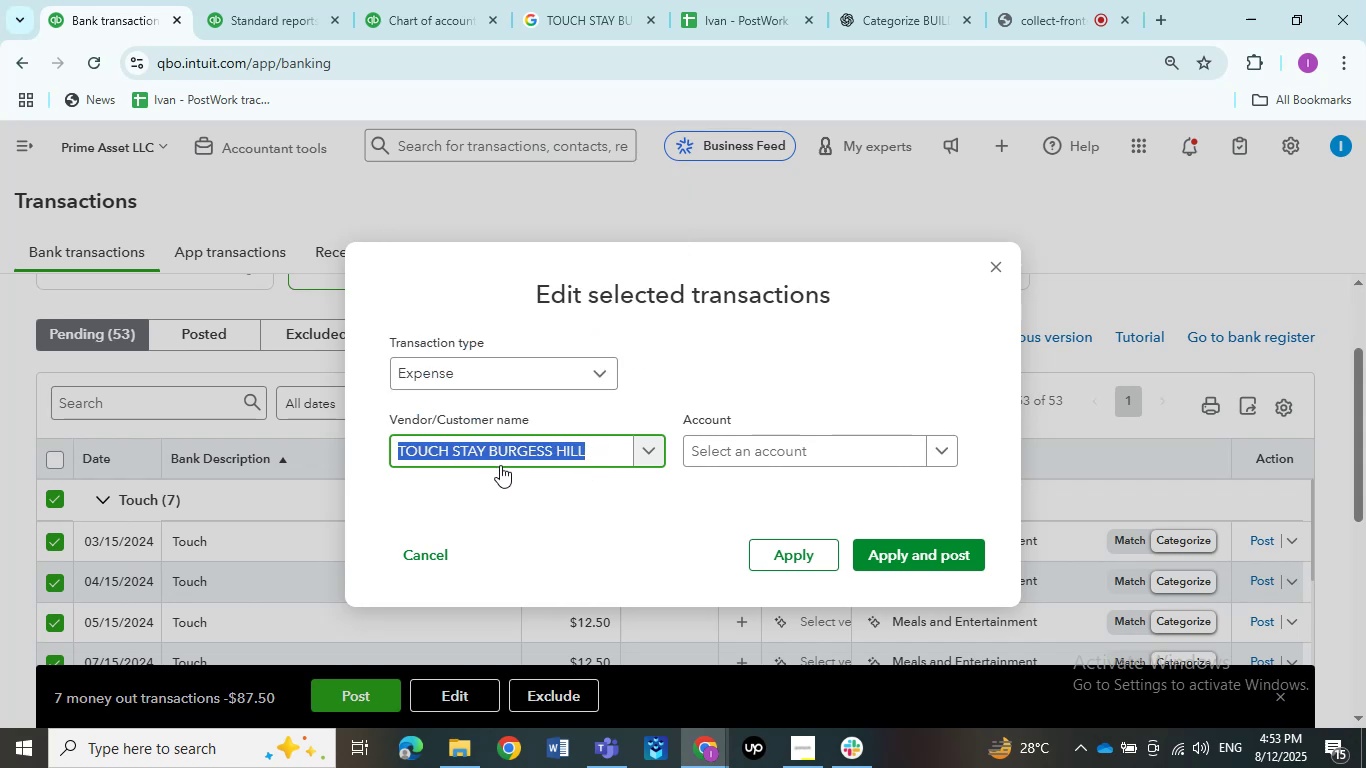 
left_click([495, 459])
 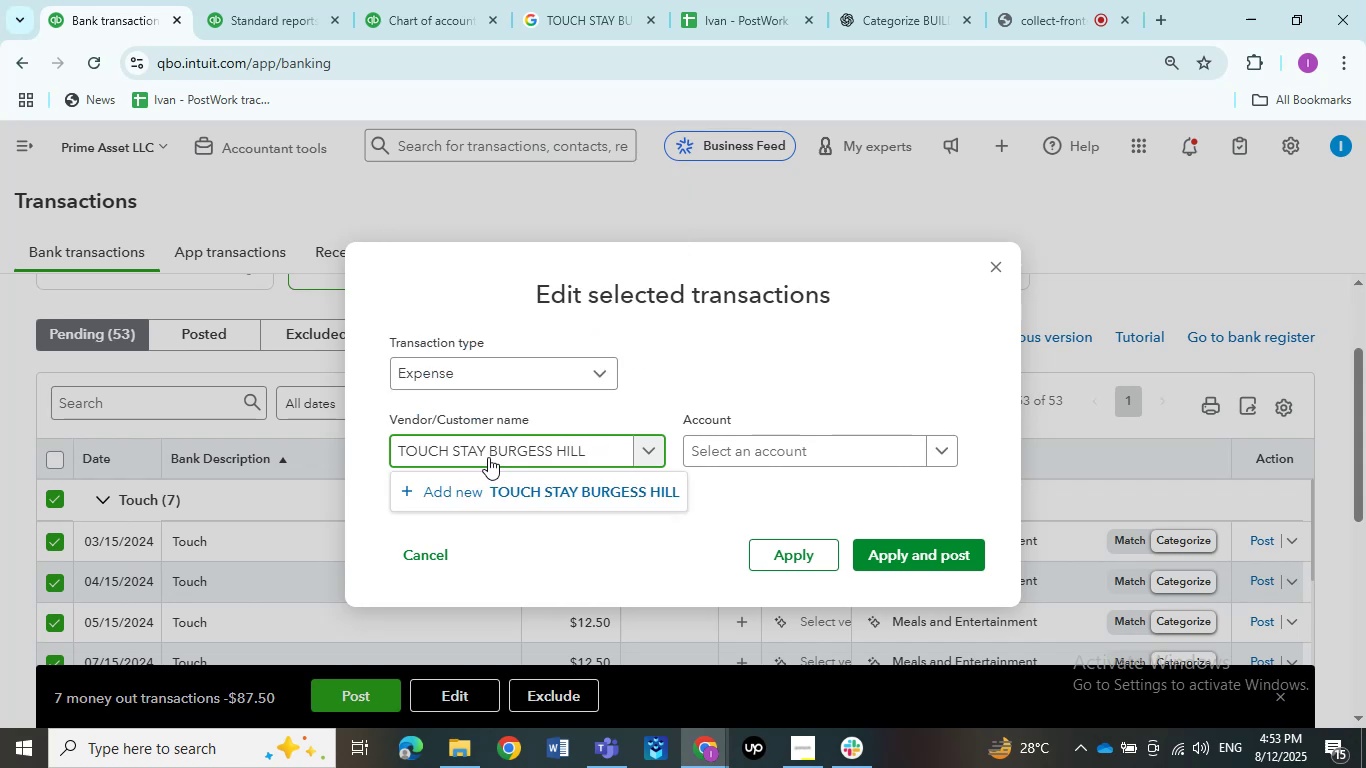 
left_click_drag(start_coordinate=[488, 457], to_coordinate=[587, 458])
 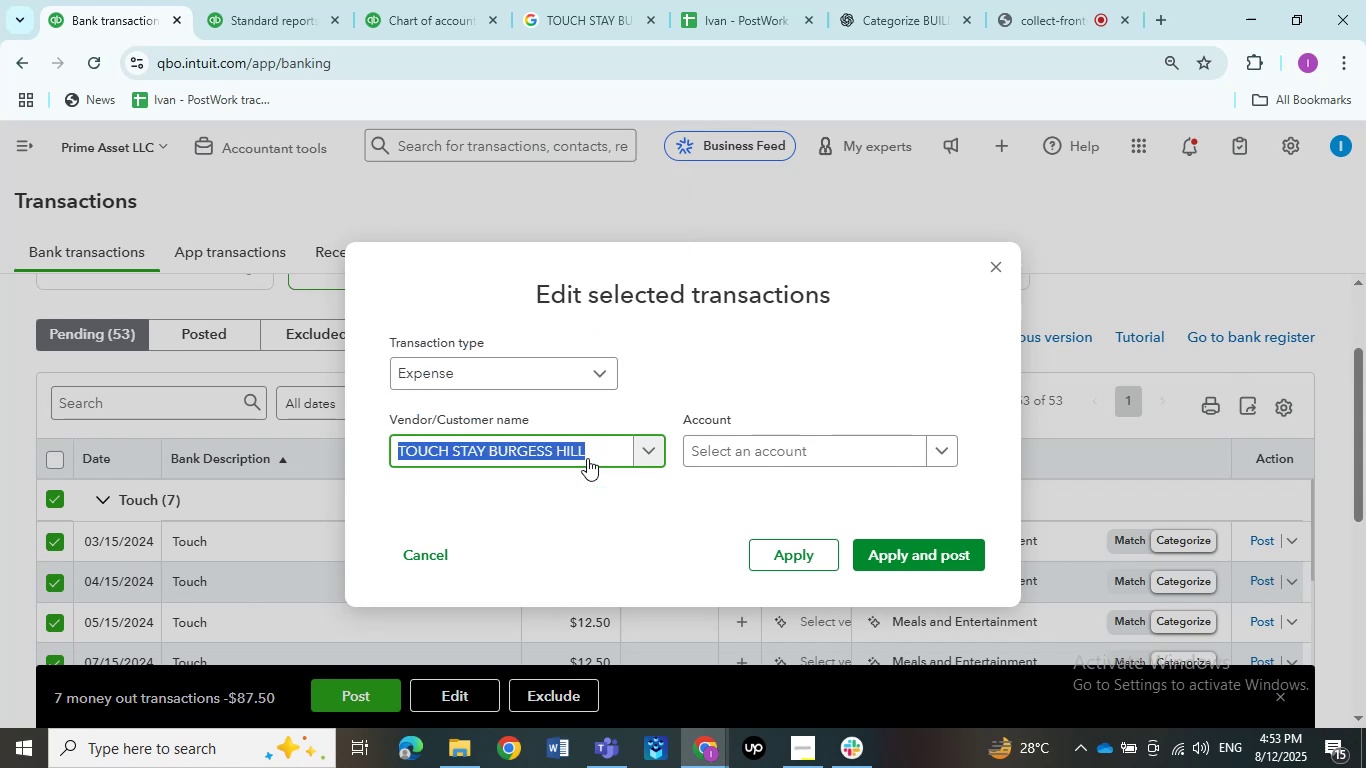 
key(Backspace)
 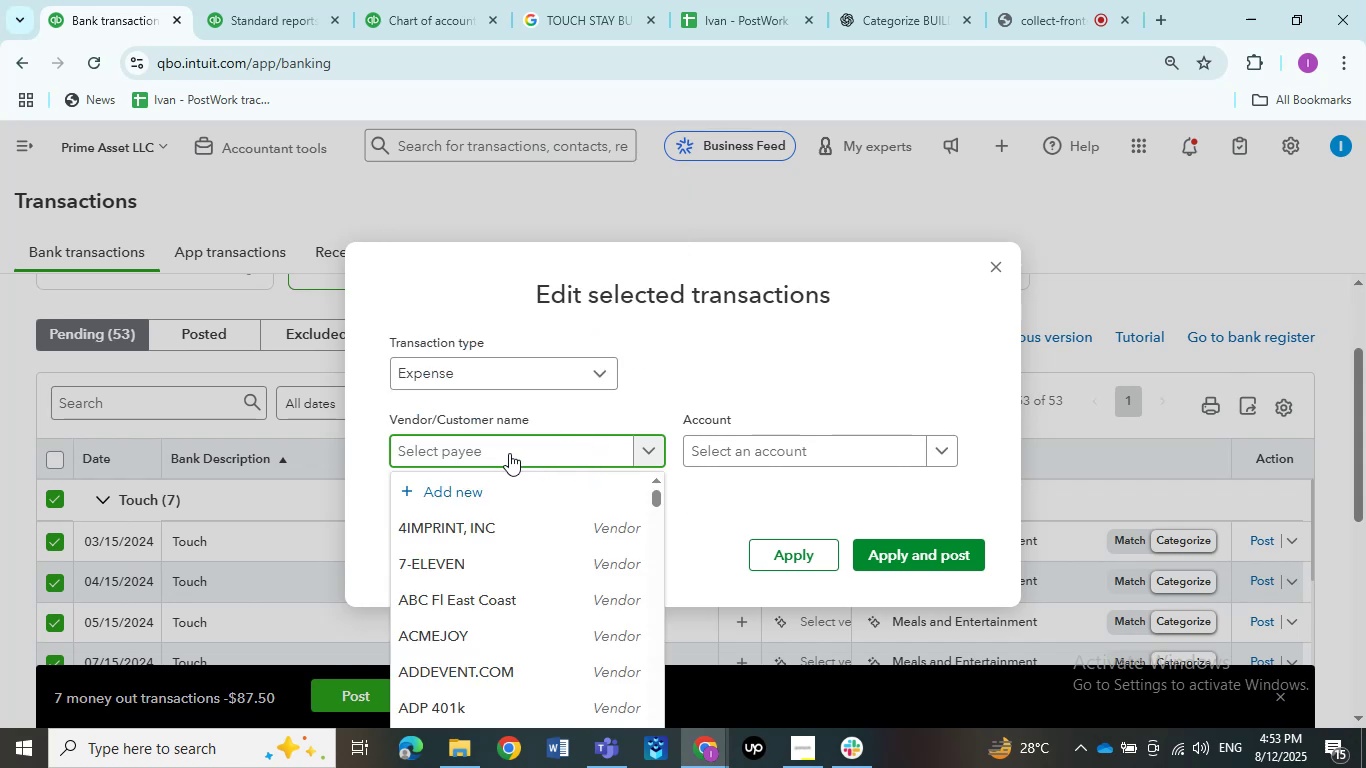 
key(Control+V)
 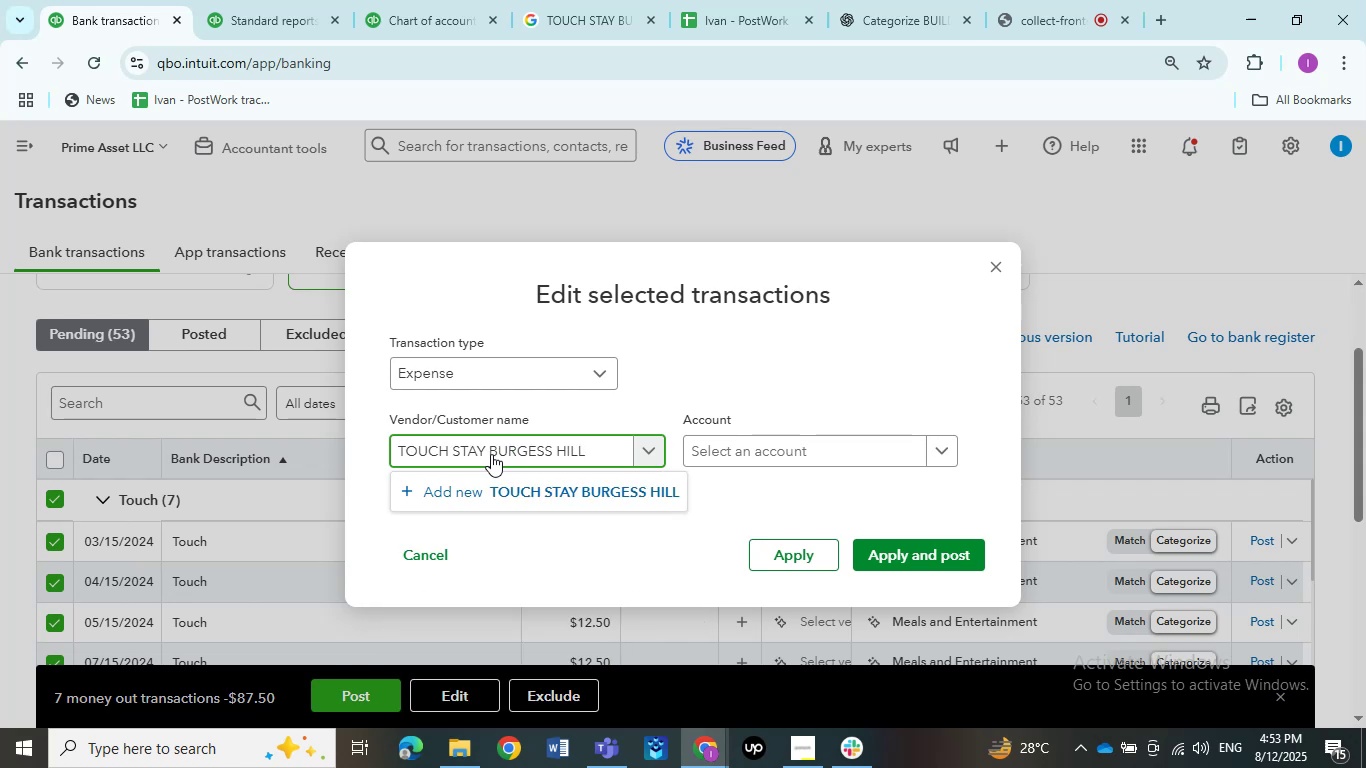 
left_click_drag(start_coordinate=[489, 454], to_coordinate=[584, 451])
 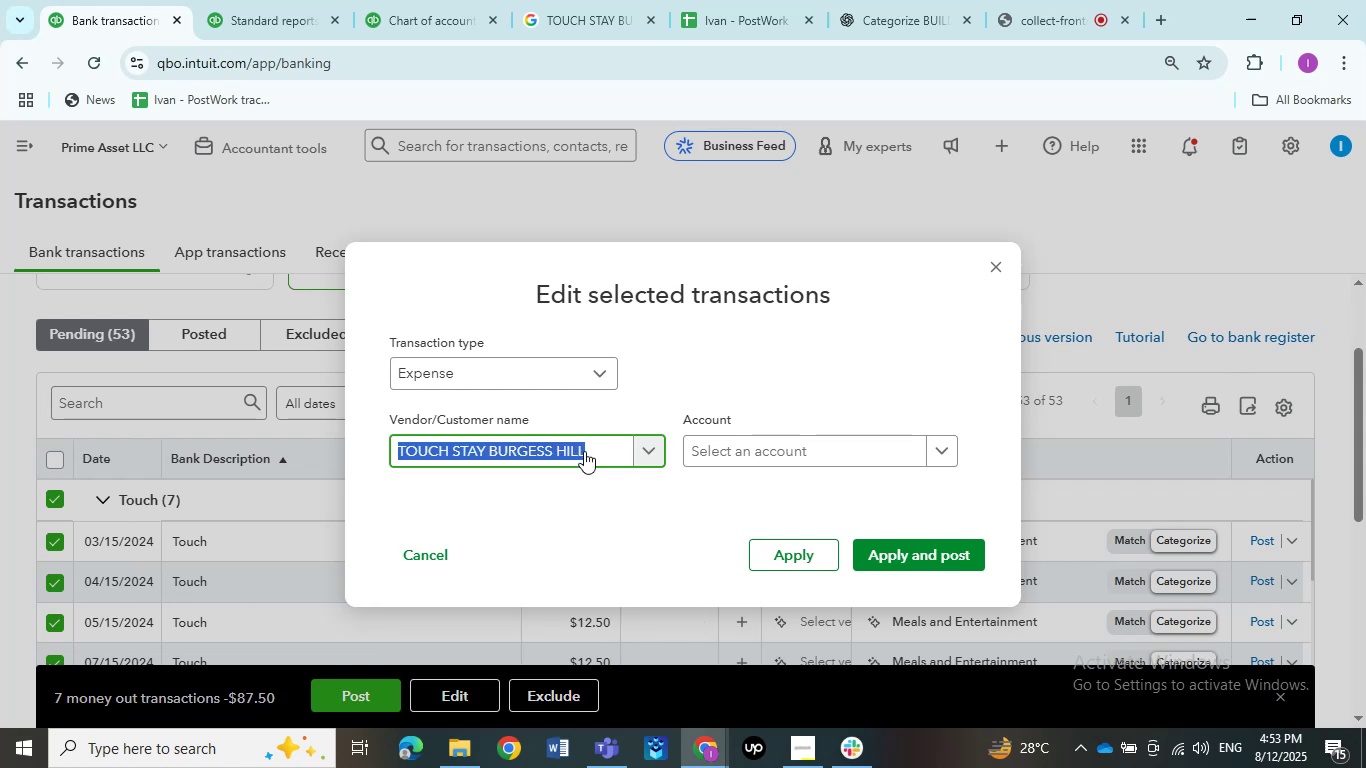 
key(Backspace)
 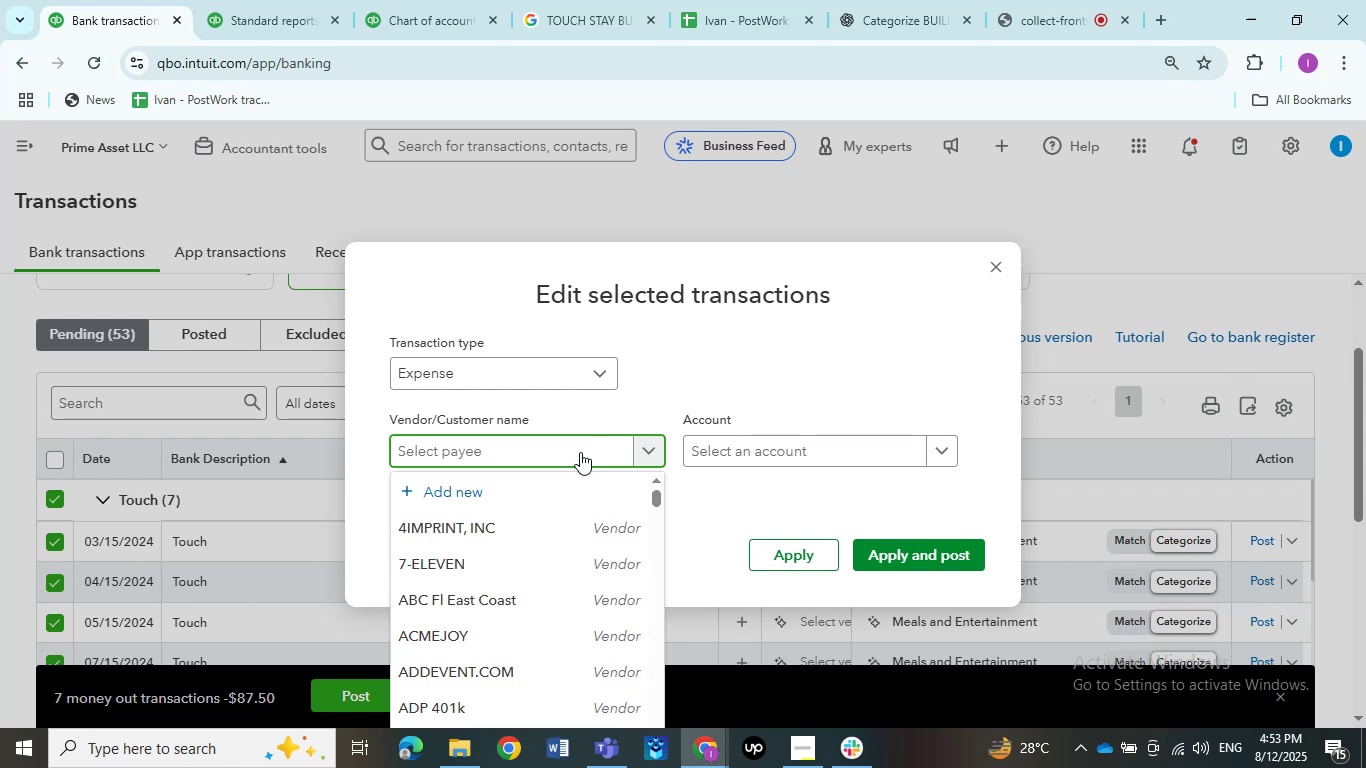 
key(Control+V)
 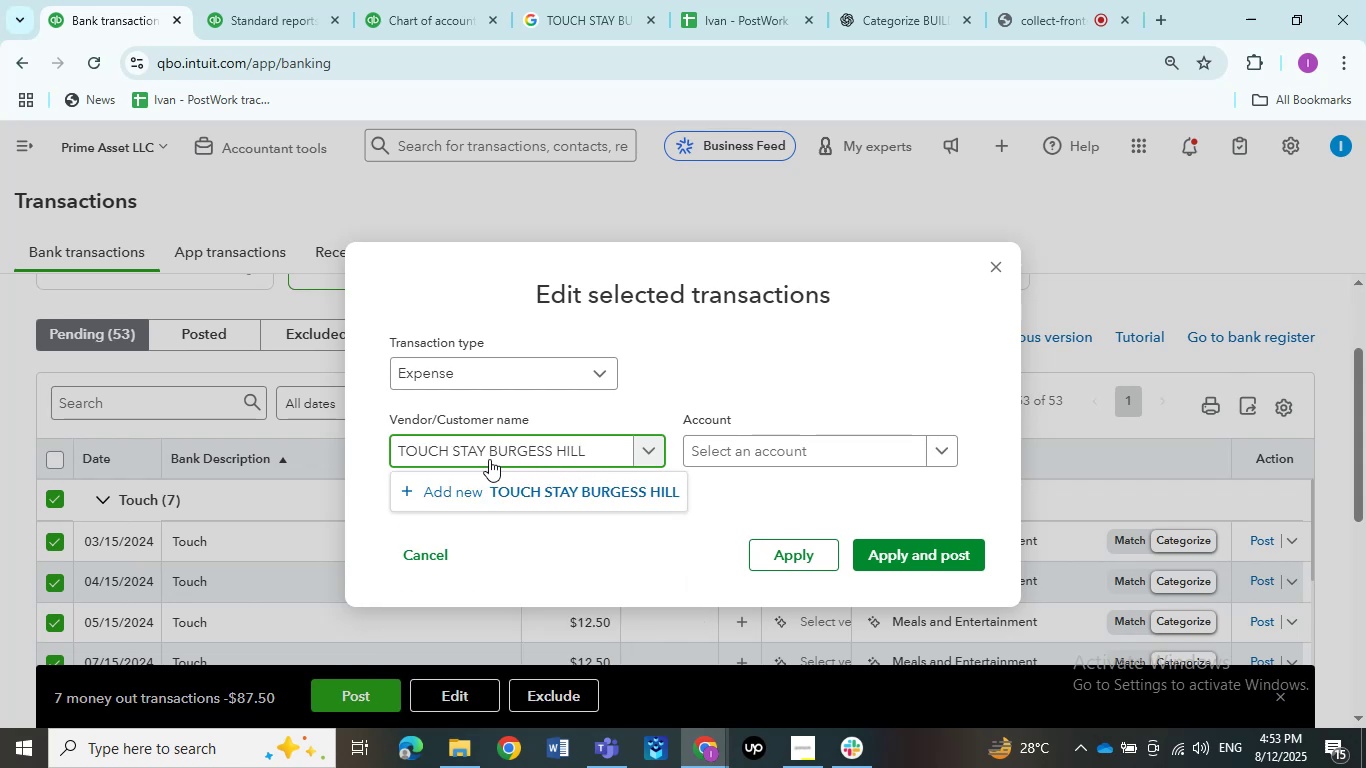 
left_click_drag(start_coordinate=[488, 458], to_coordinate=[584, 456])
 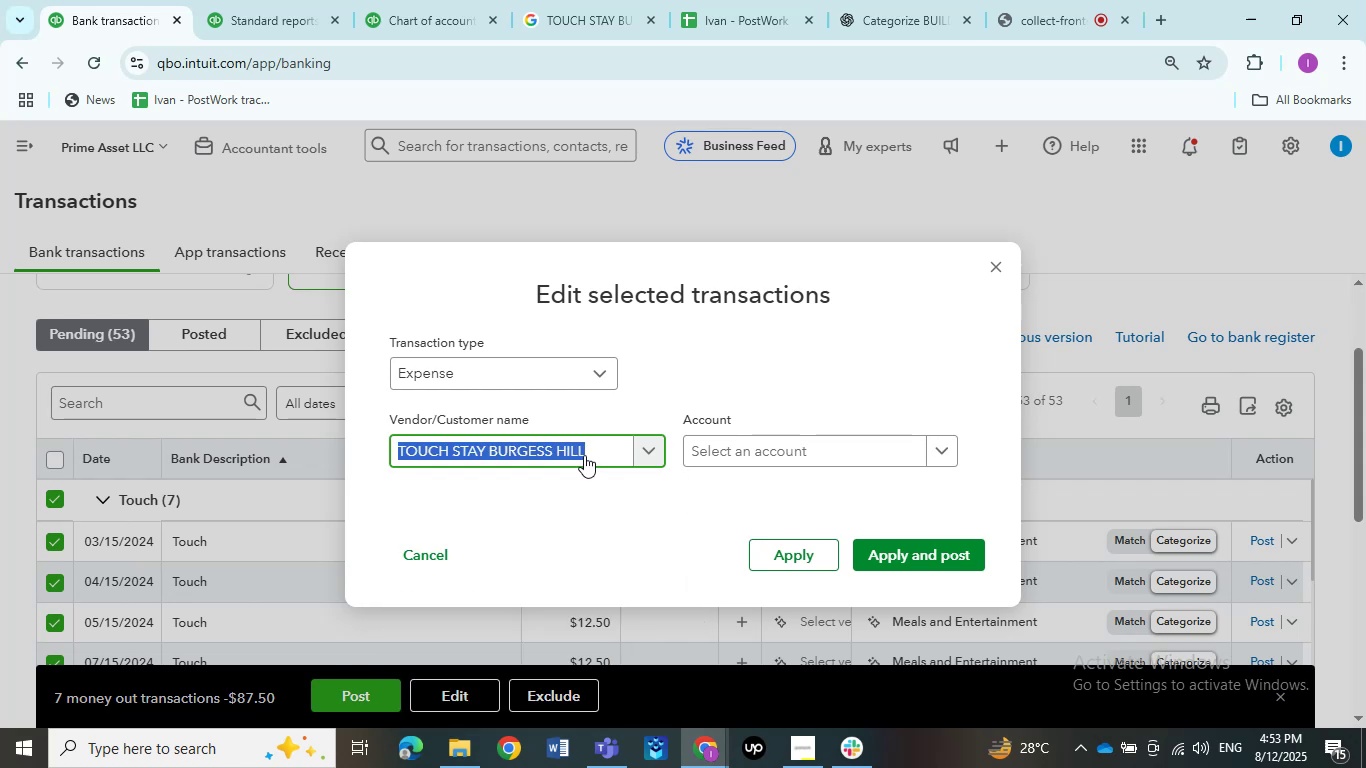 
left_click([584, 455])
 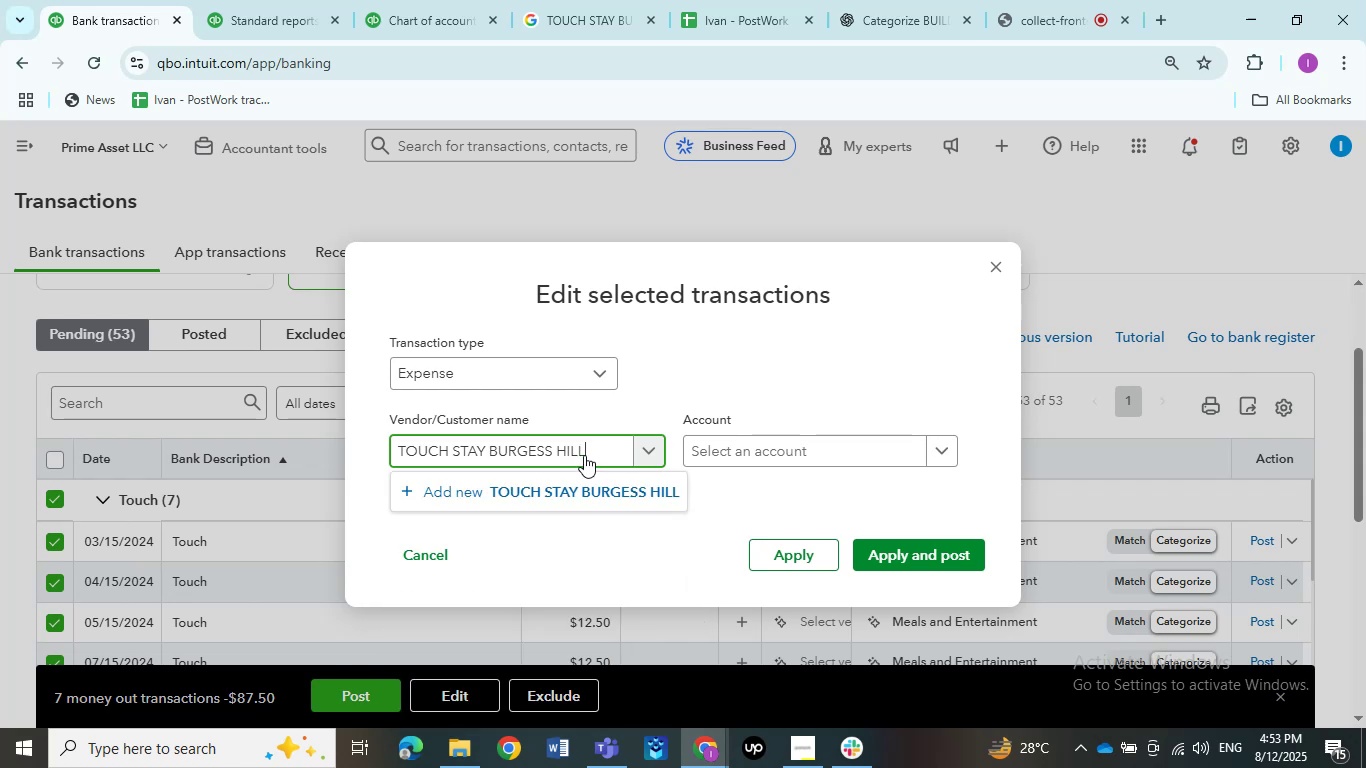 
left_click_drag(start_coordinate=[584, 455], to_coordinate=[489, 459])
 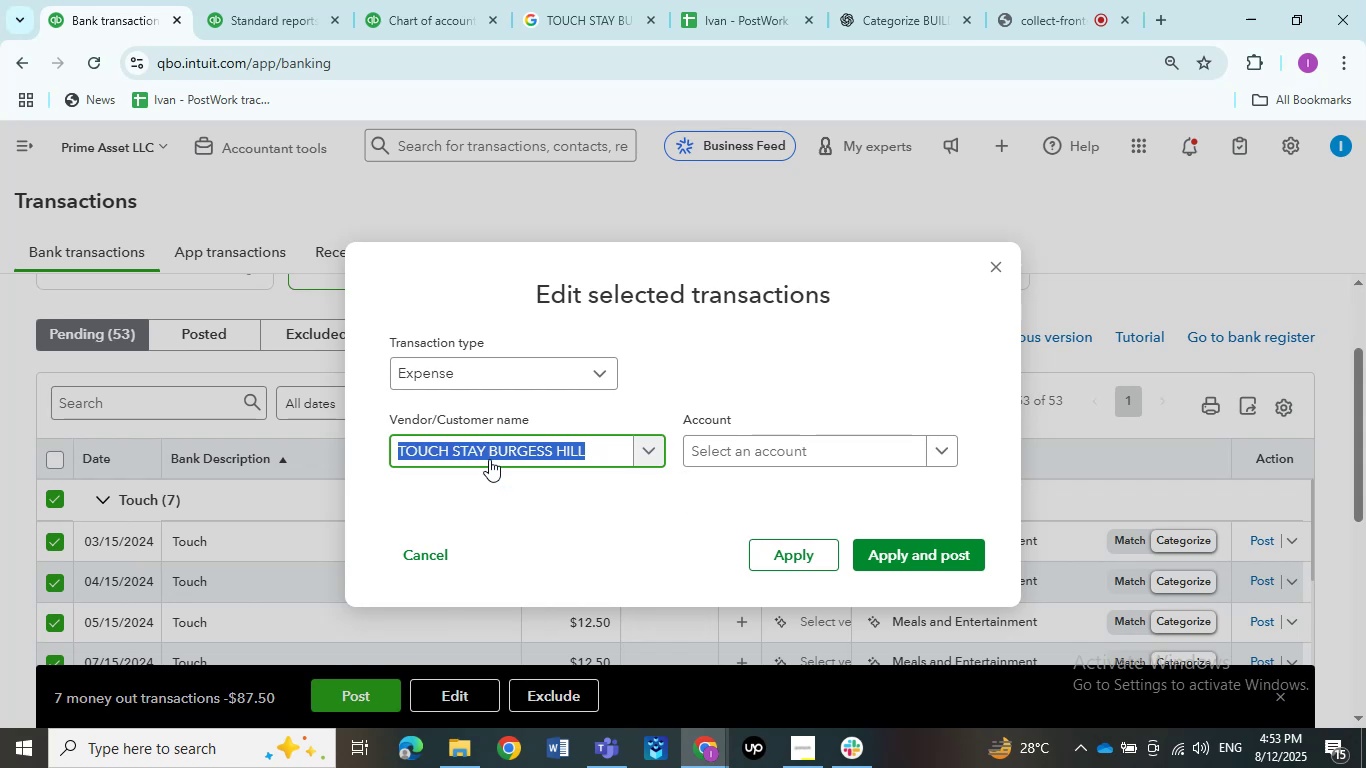 
key(Backspace)
 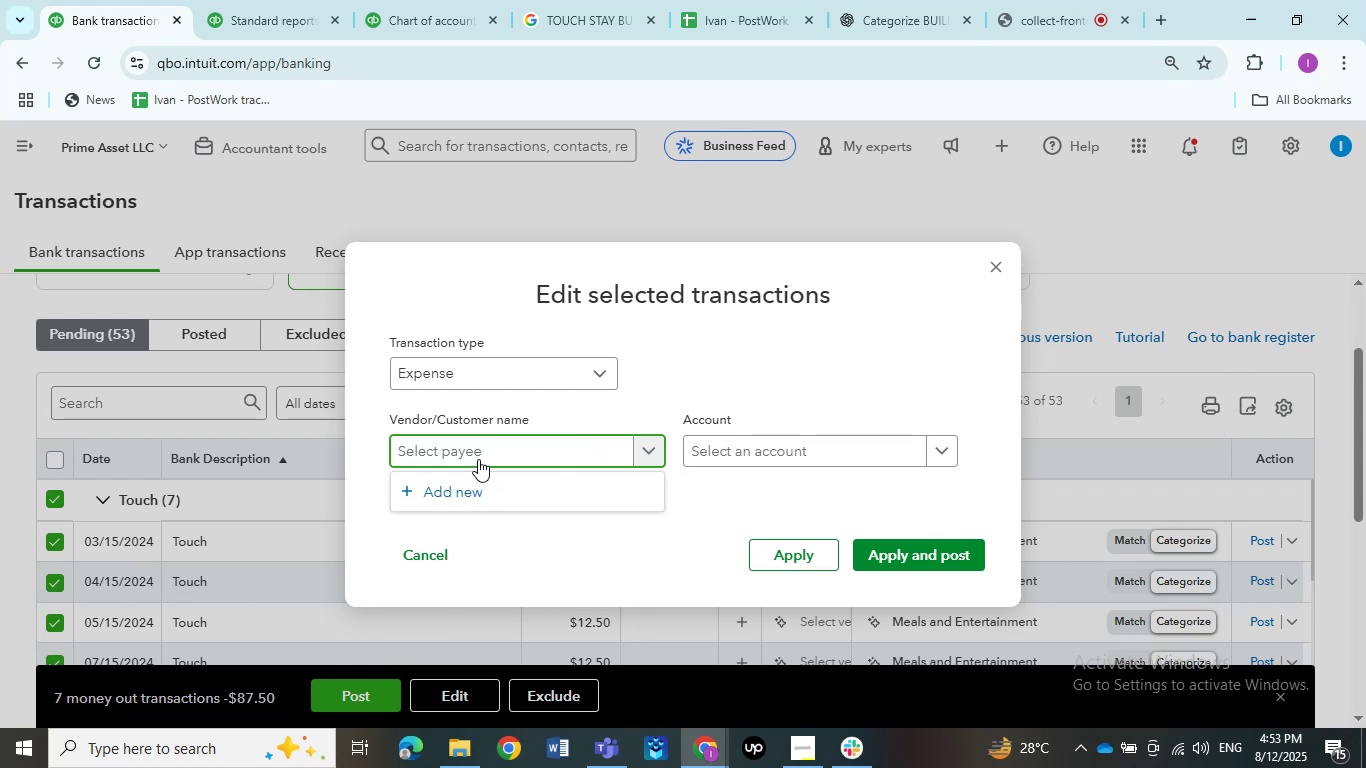 
key(Control+V)
 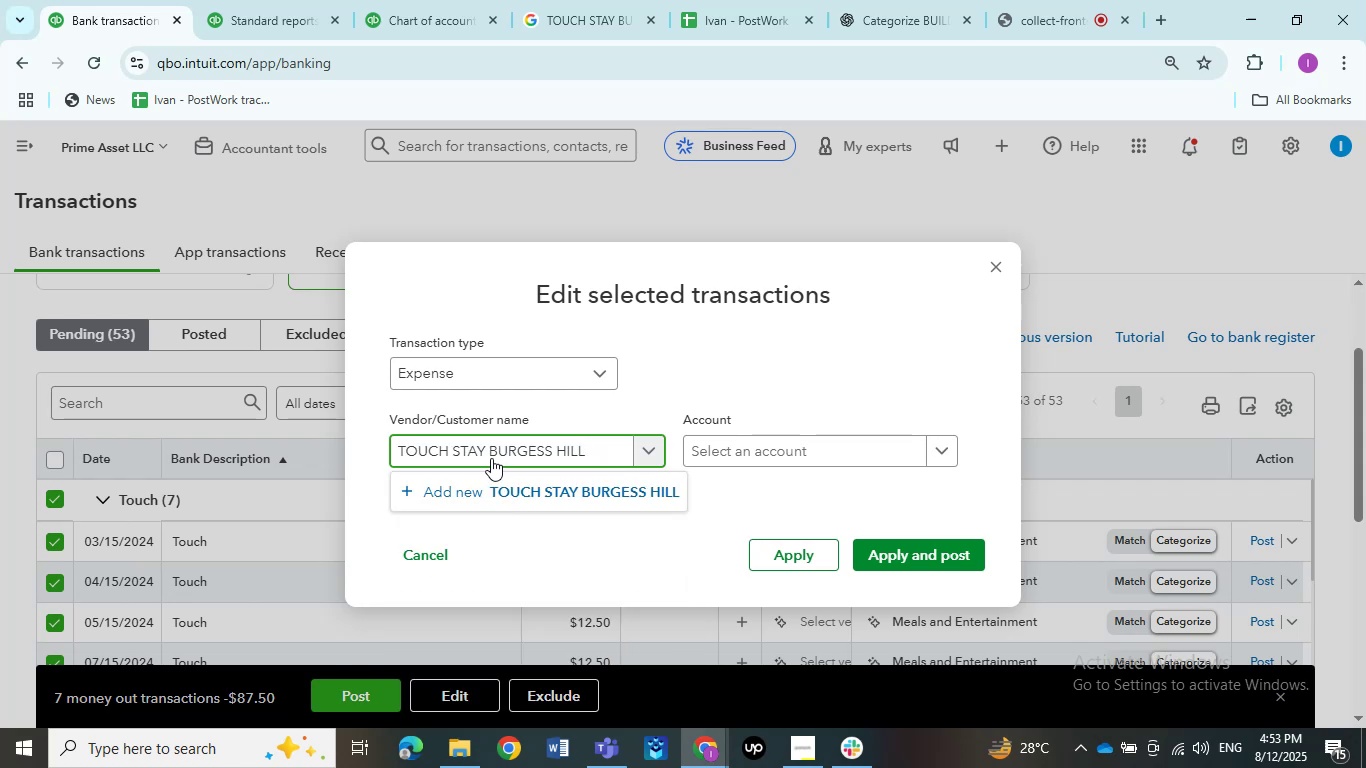 
left_click_drag(start_coordinate=[489, 457], to_coordinate=[588, 464])
 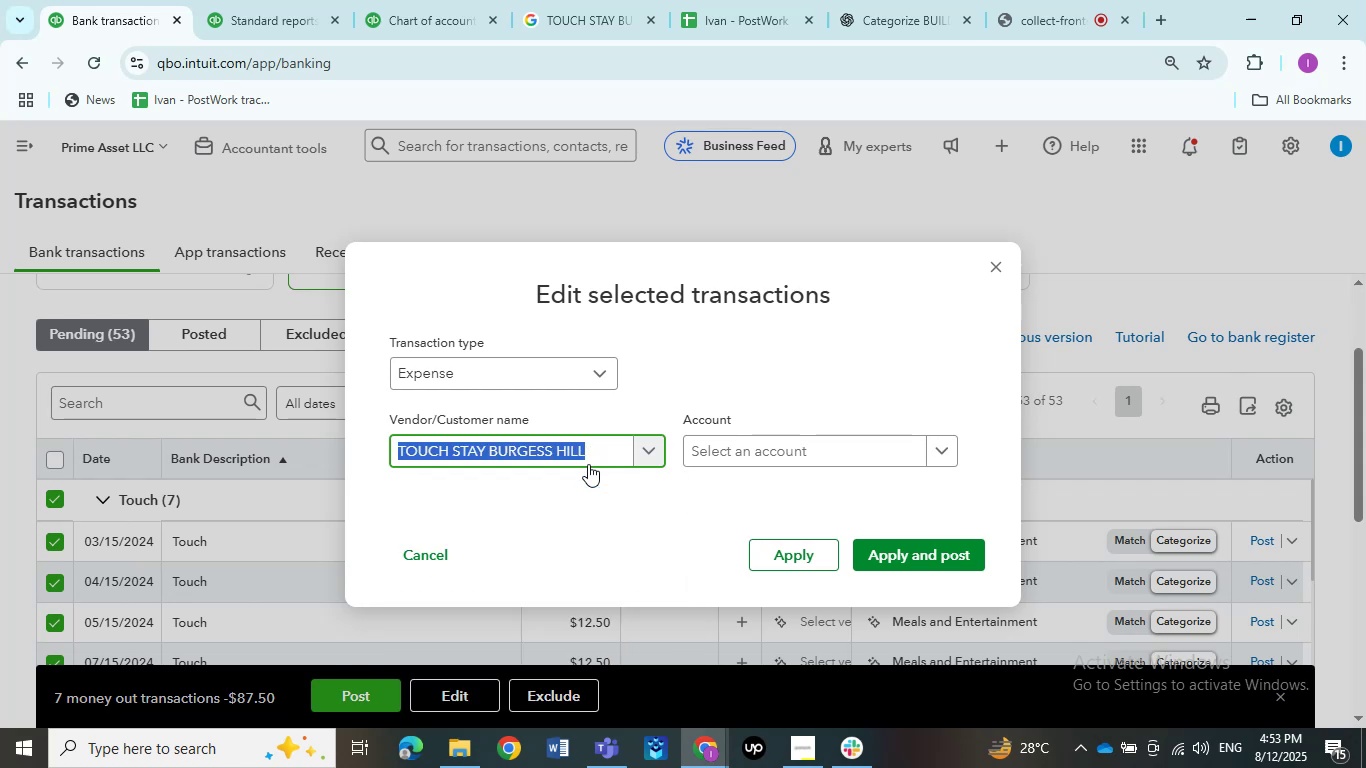 
left_click_drag(start_coordinate=[588, 464], to_coordinate=[571, 458])
 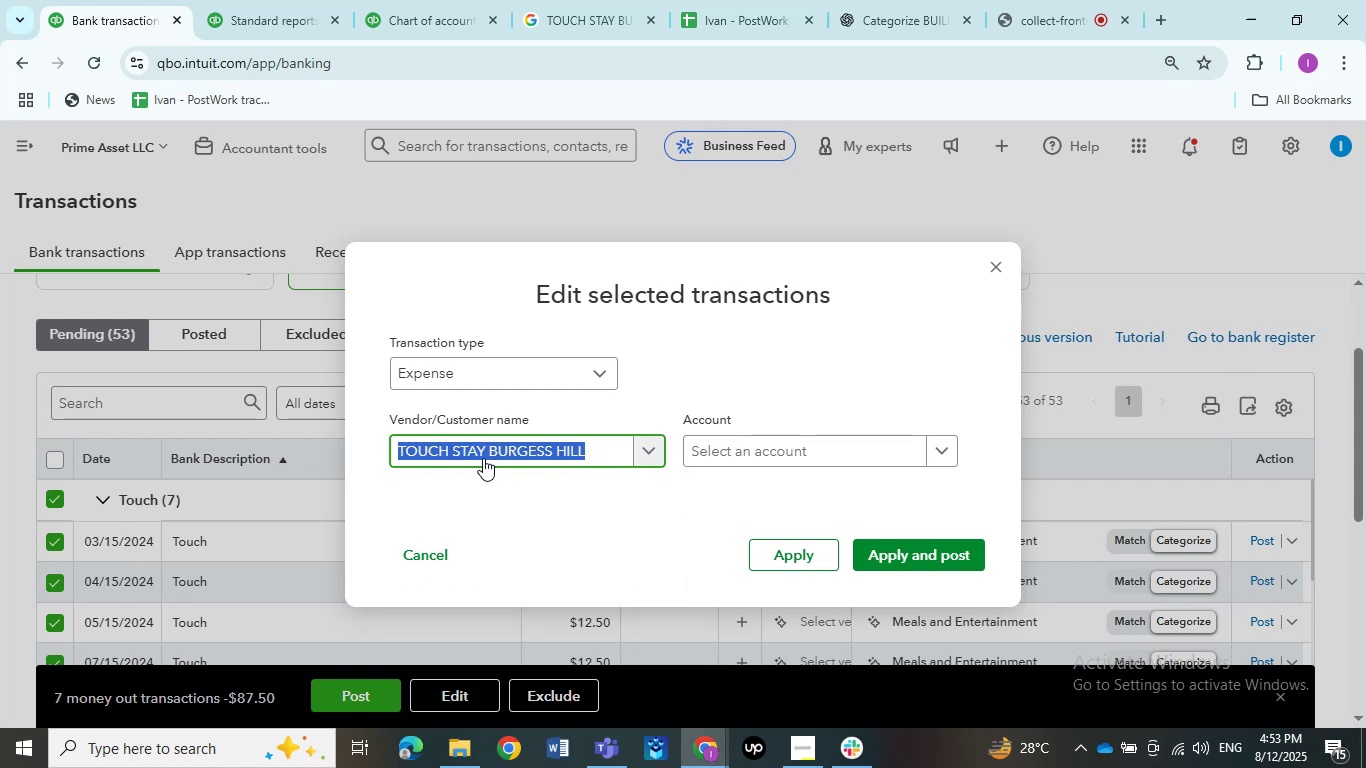 
left_click([483, 458])
 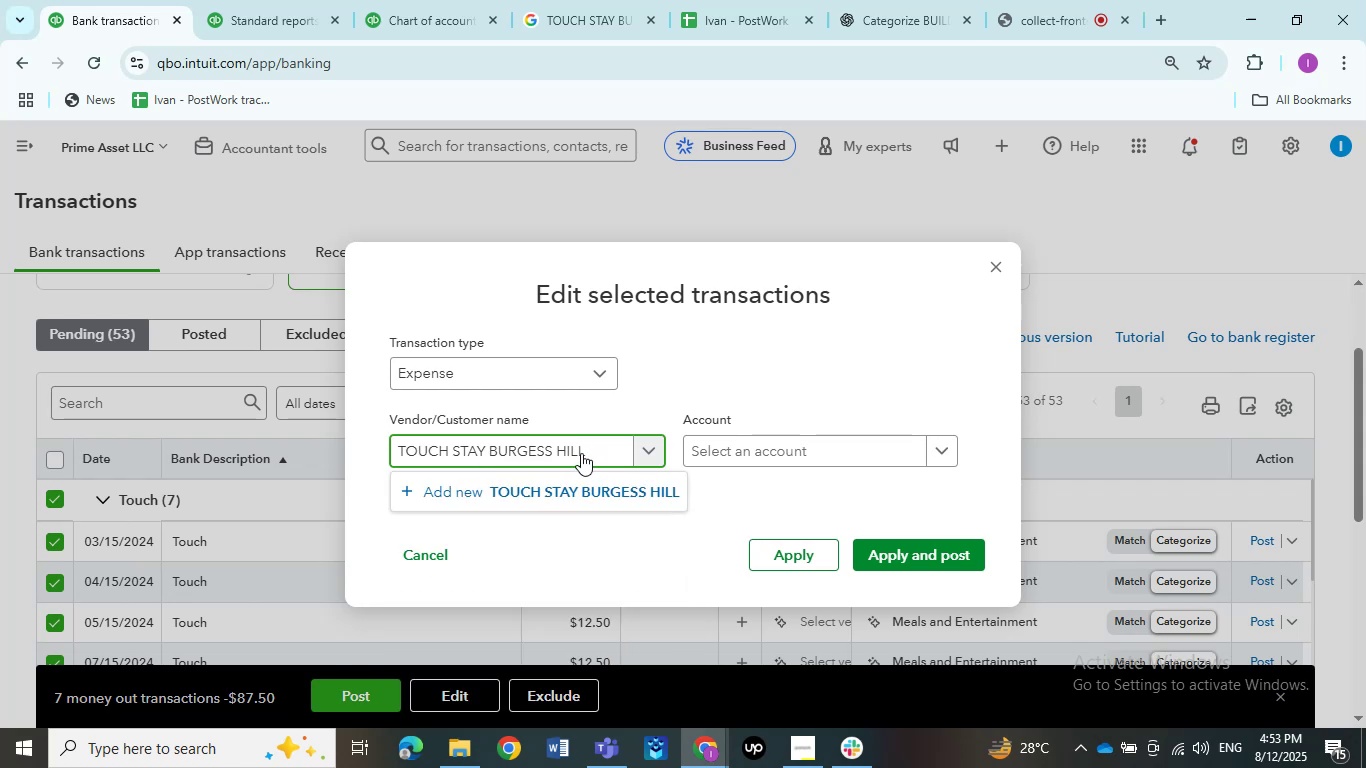 
left_click([594, 450])
 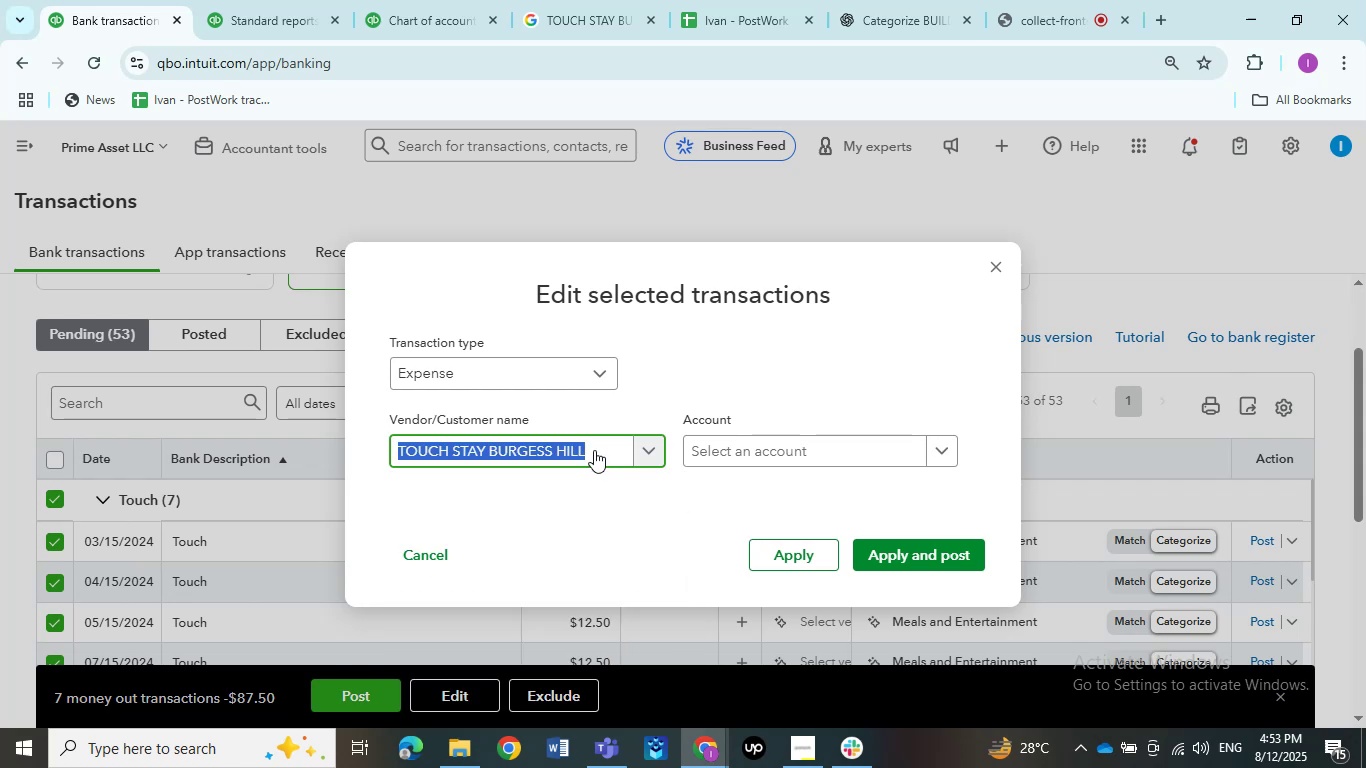 
double_click([594, 450])
 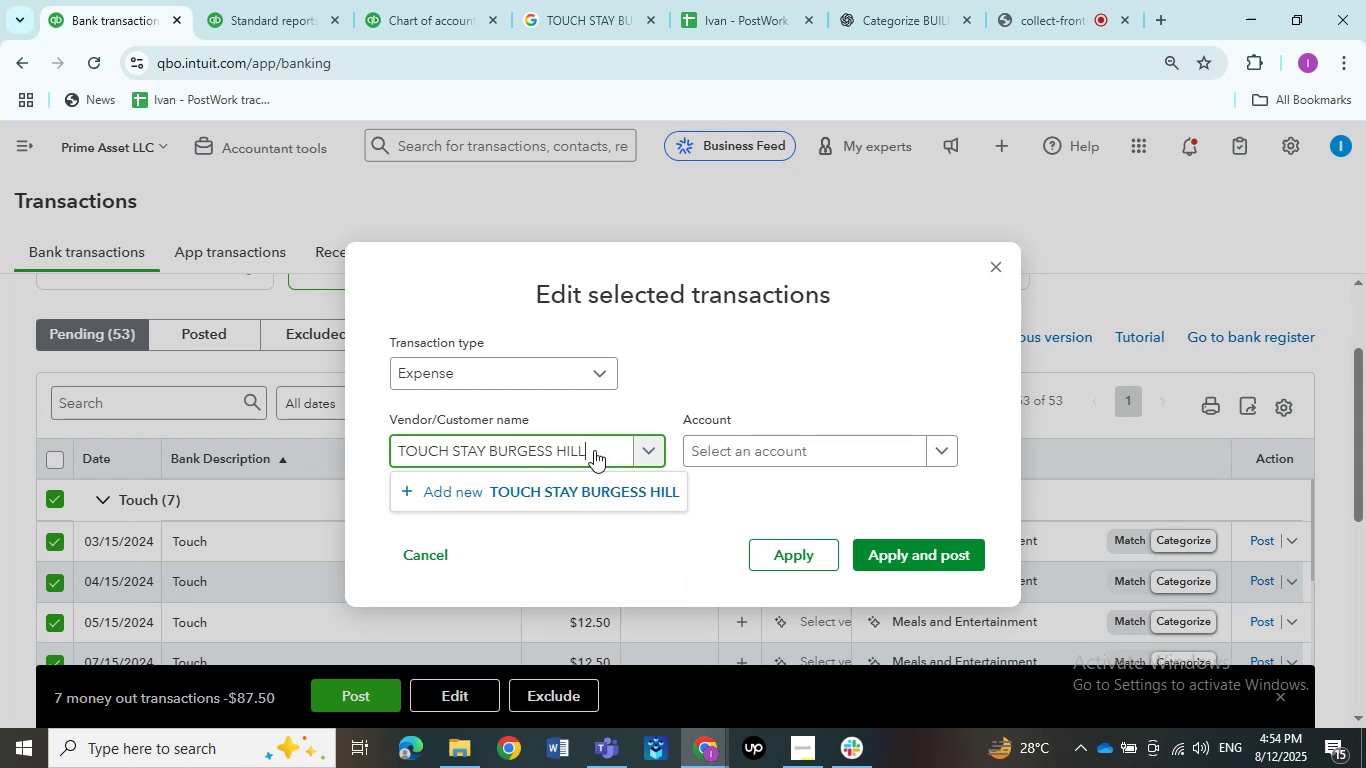 
hold_key(key=Backspace, duration=0.83)
 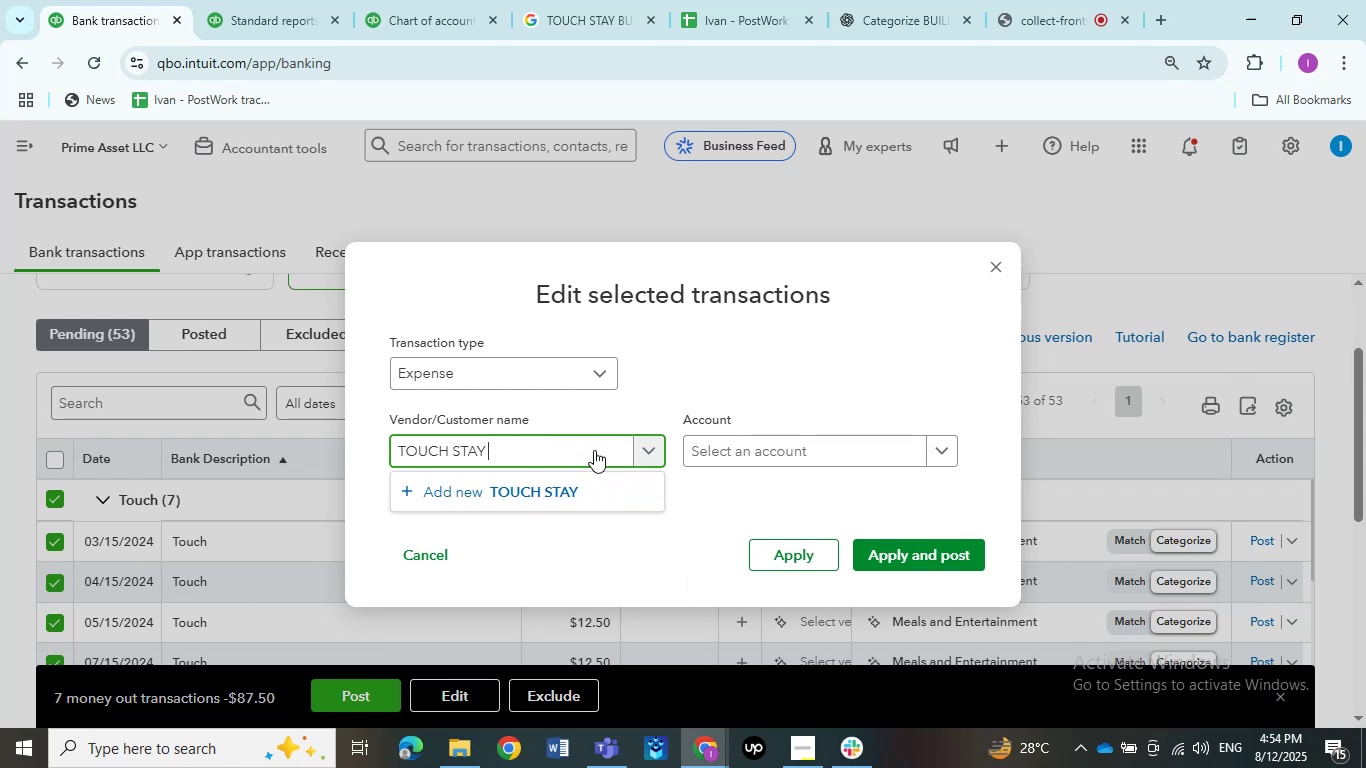 
key(Backspace)
 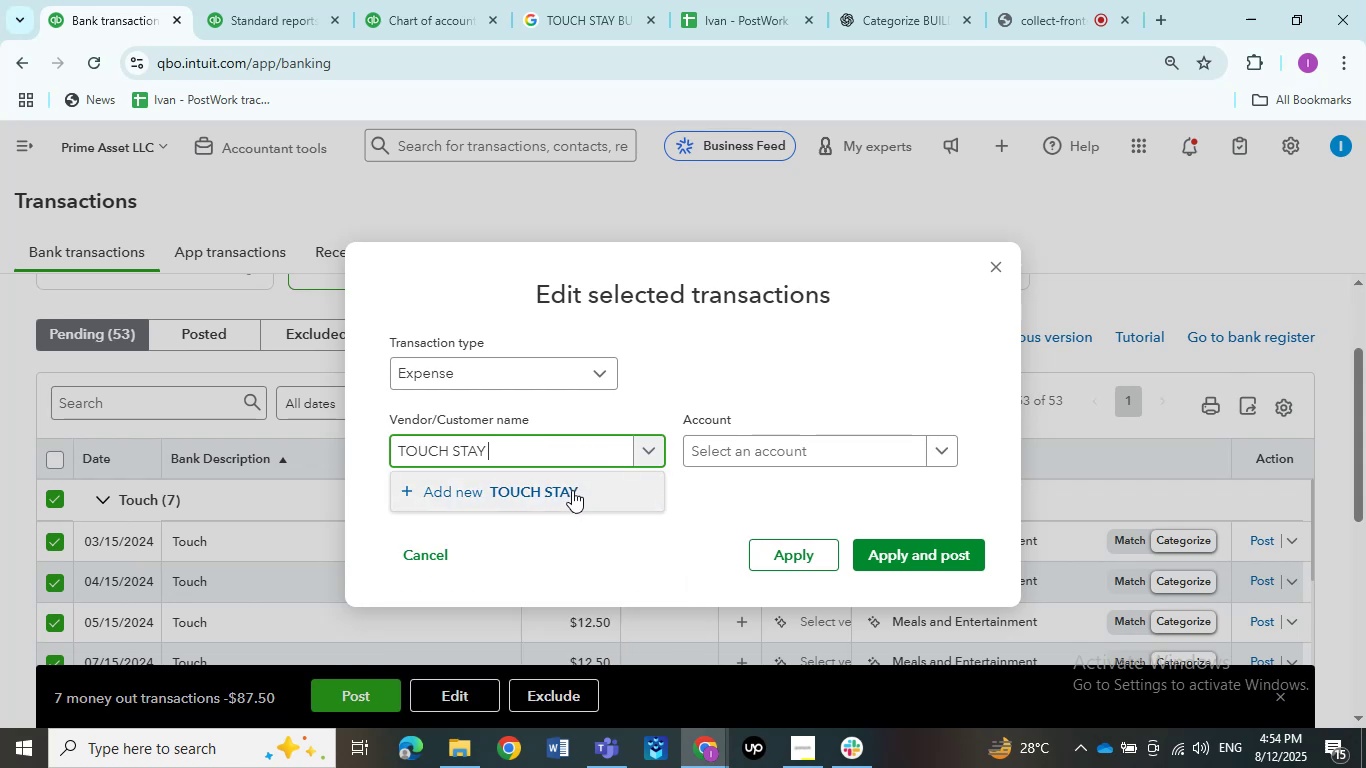 
left_click([572, 490])
 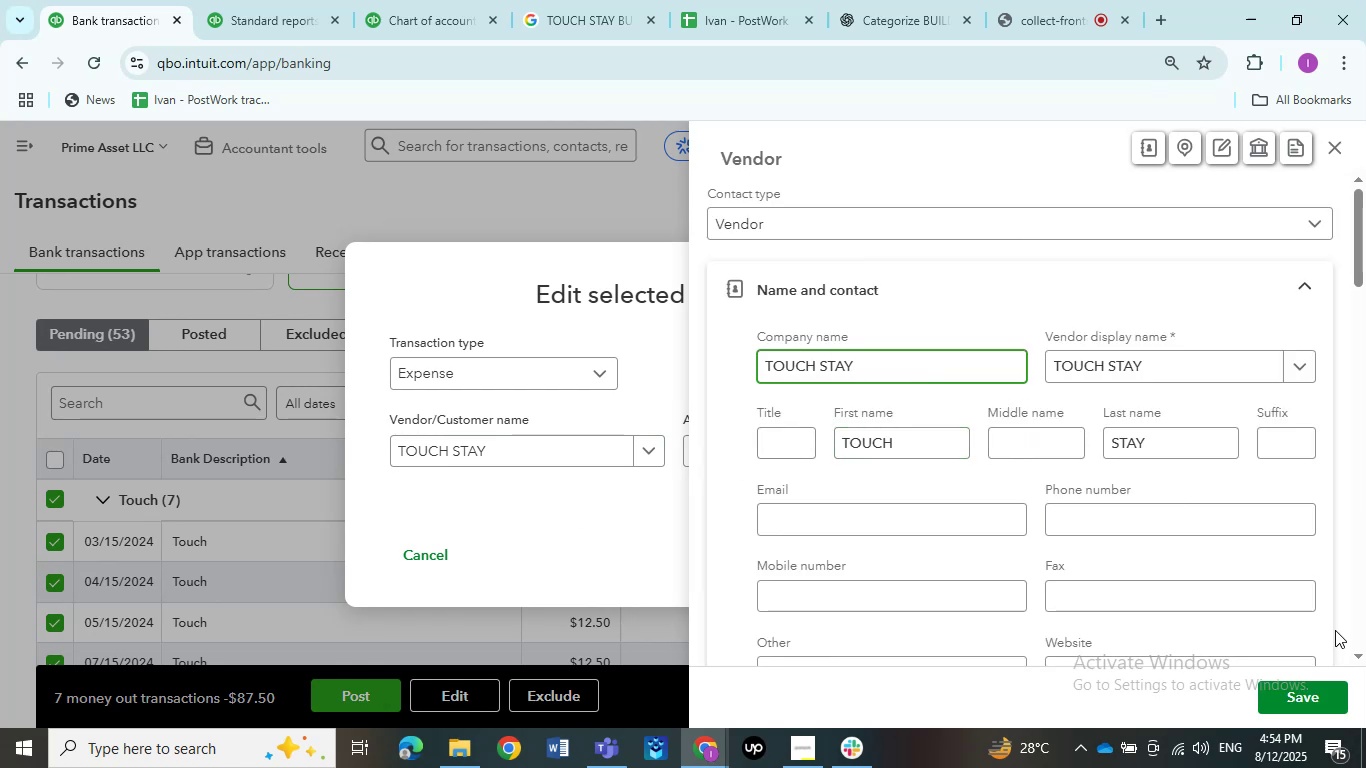 
left_click([1323, 689])
 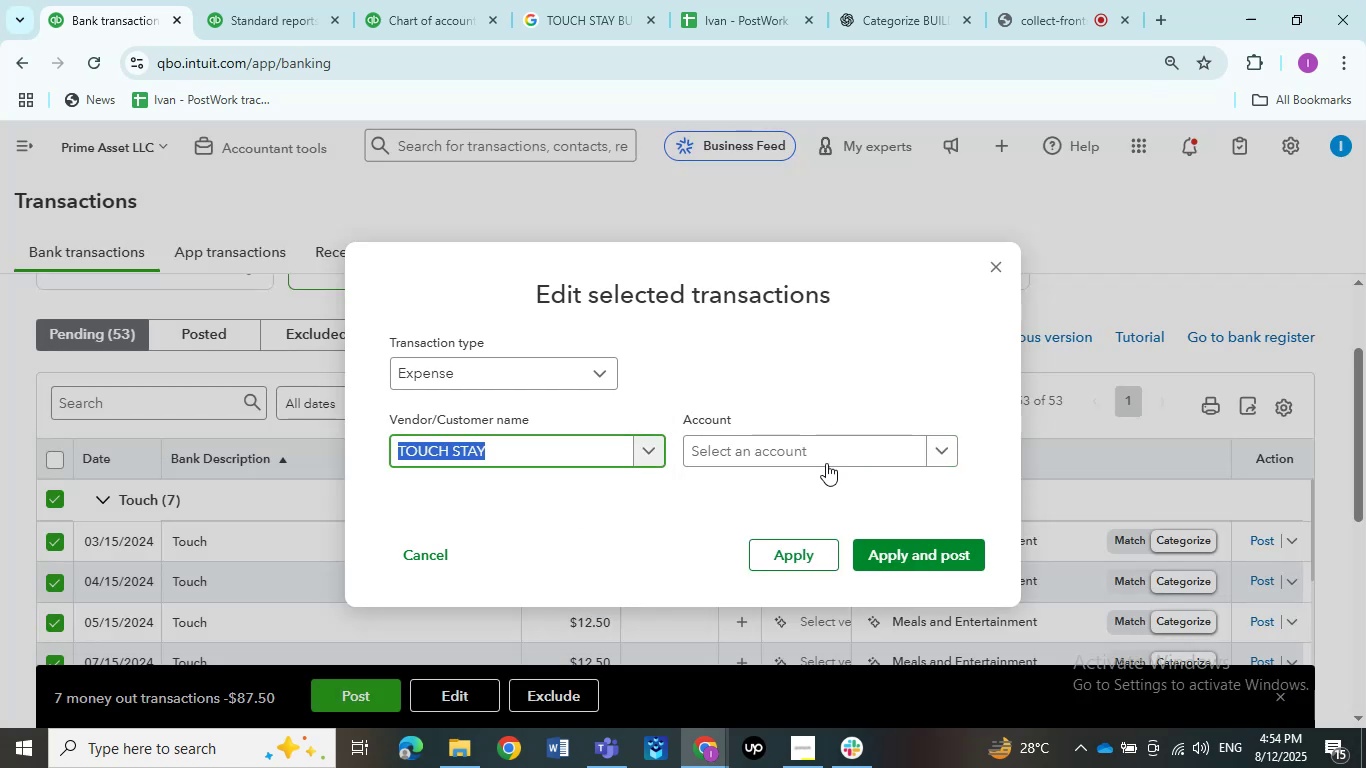 
left_click([800, 445])
 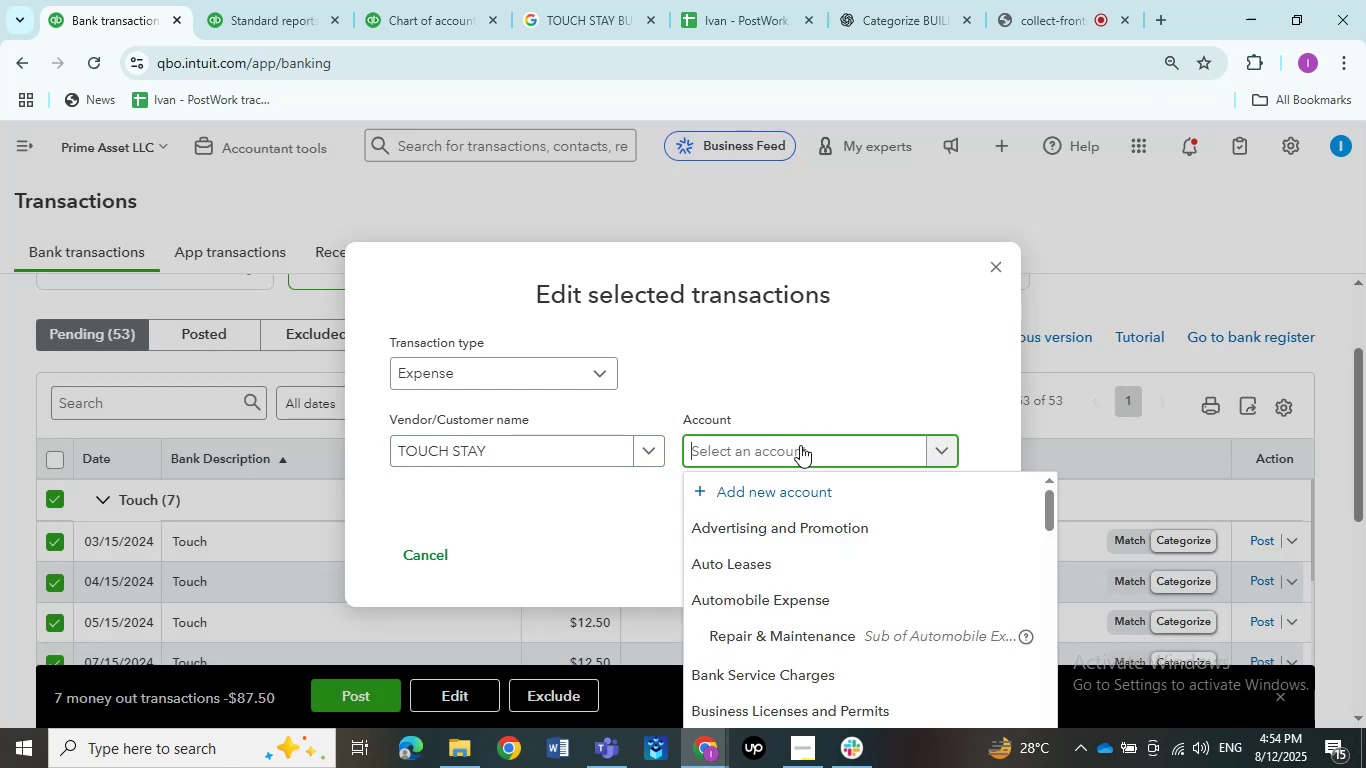 
type(dues)
 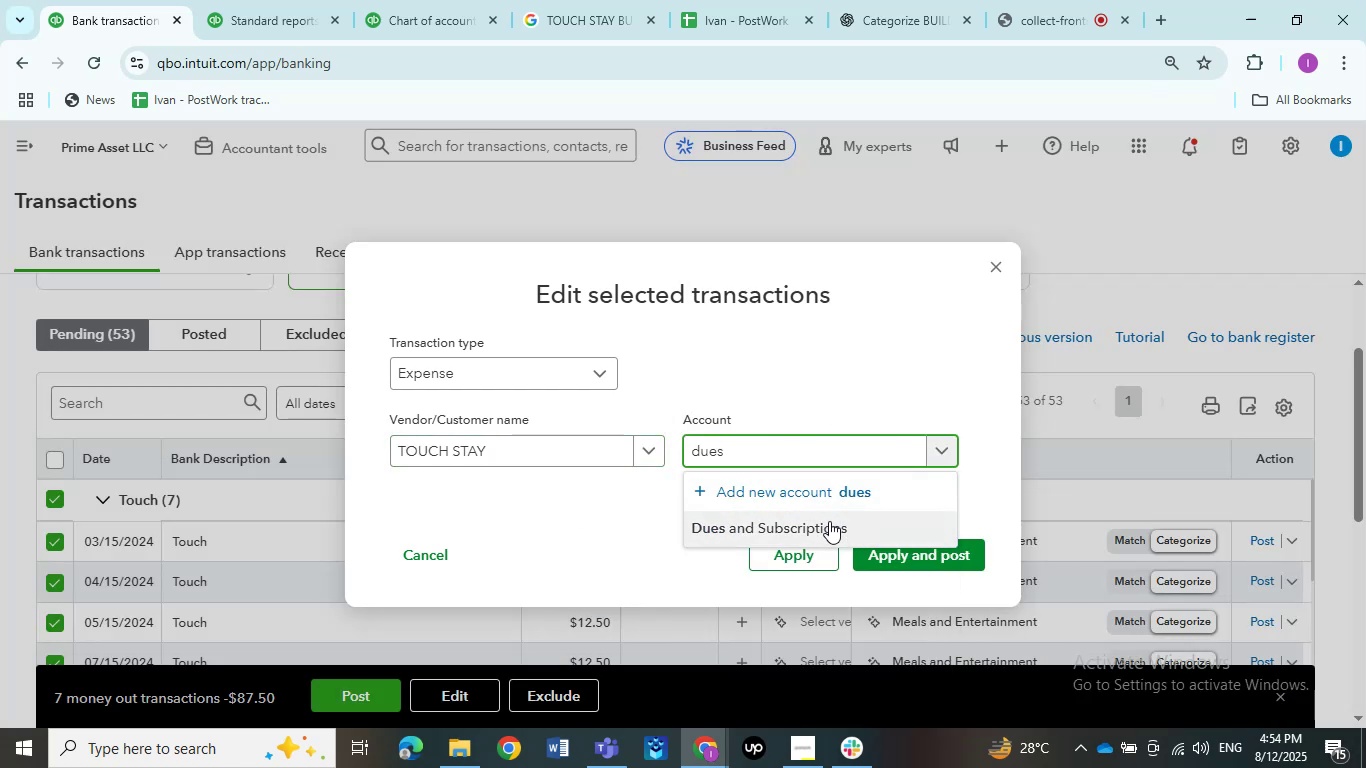 
left_click([829, 521])
 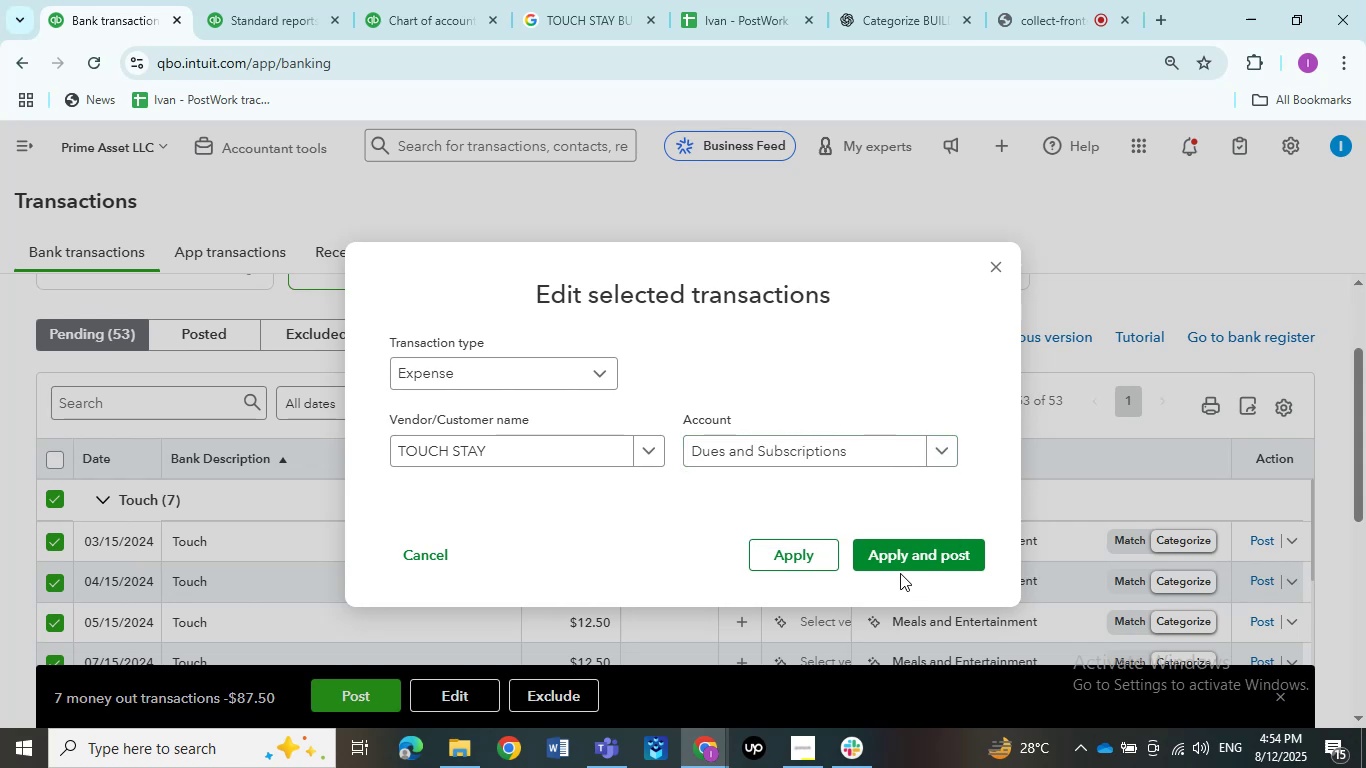 
left_click([900, 567])
 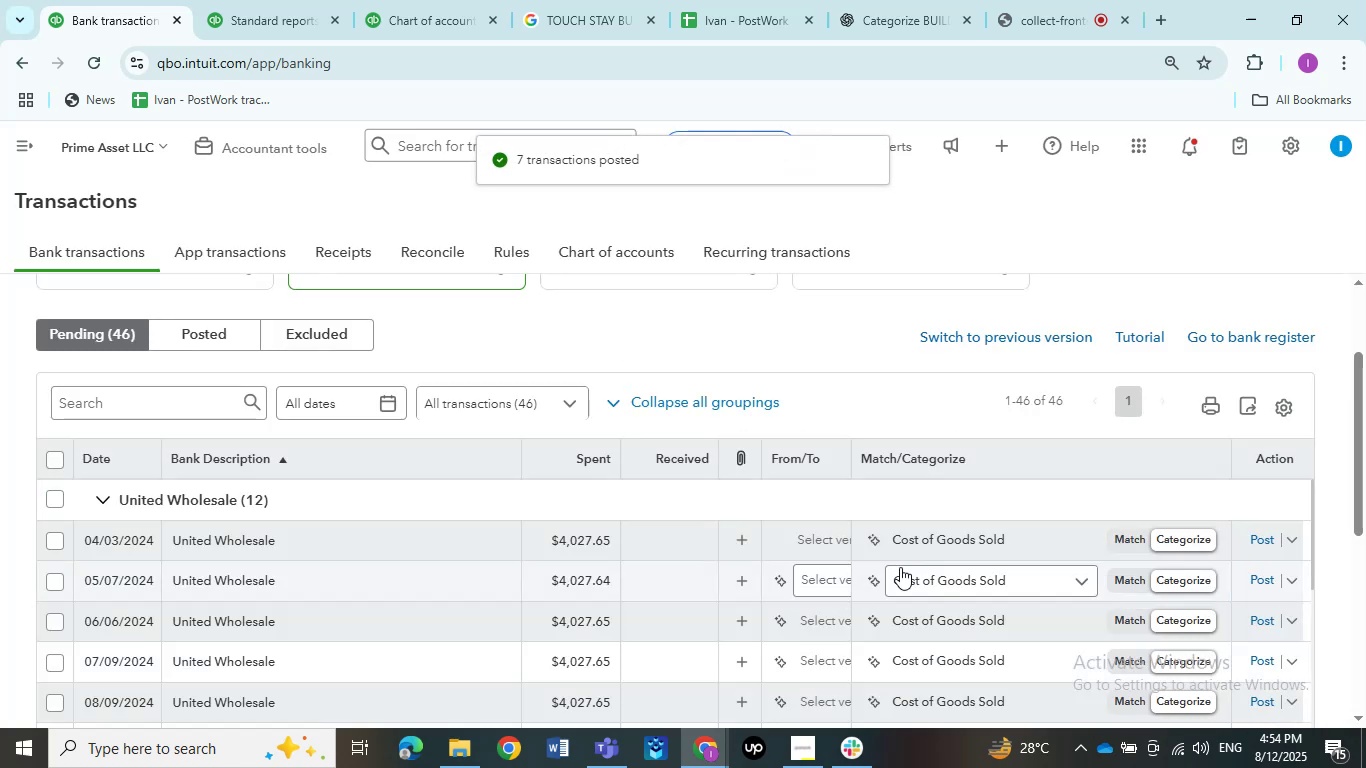 
wait(10.87)
 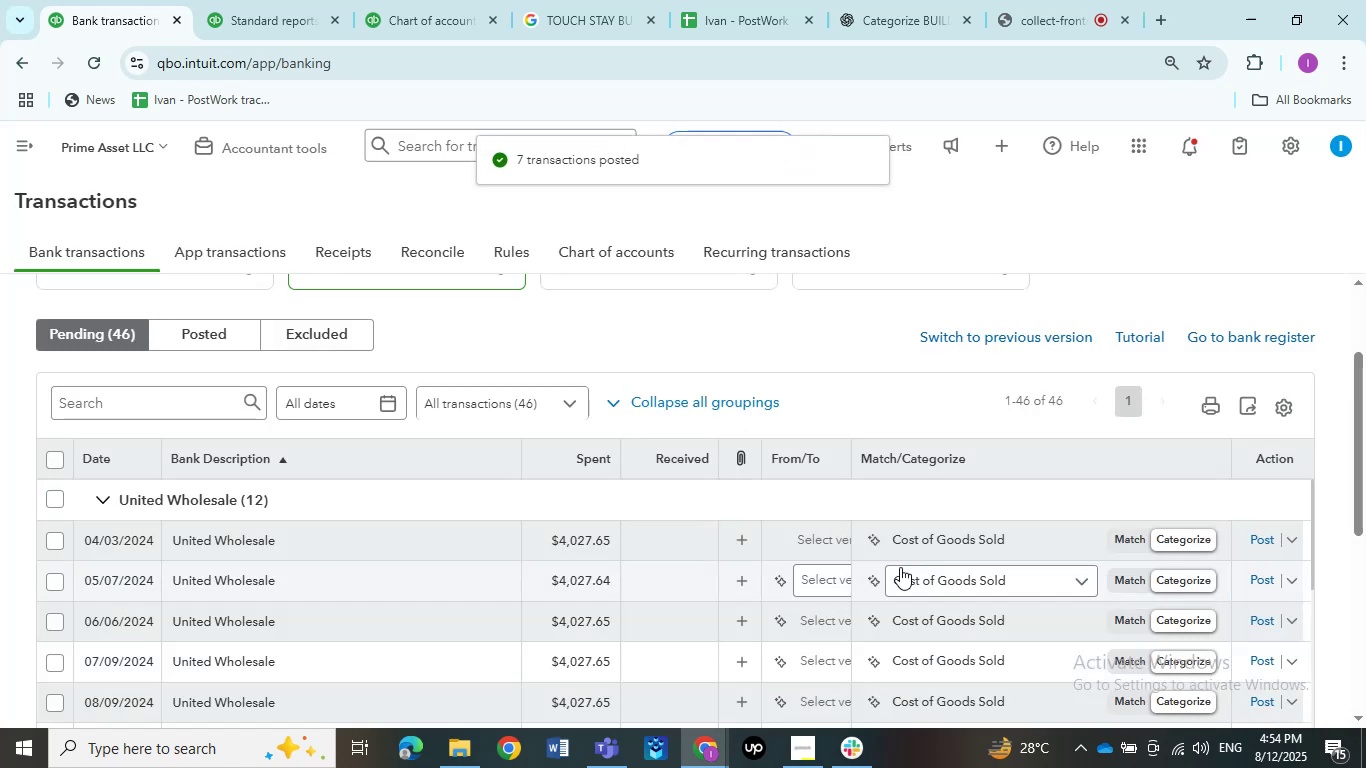 
mouse_move([1054, 598])
 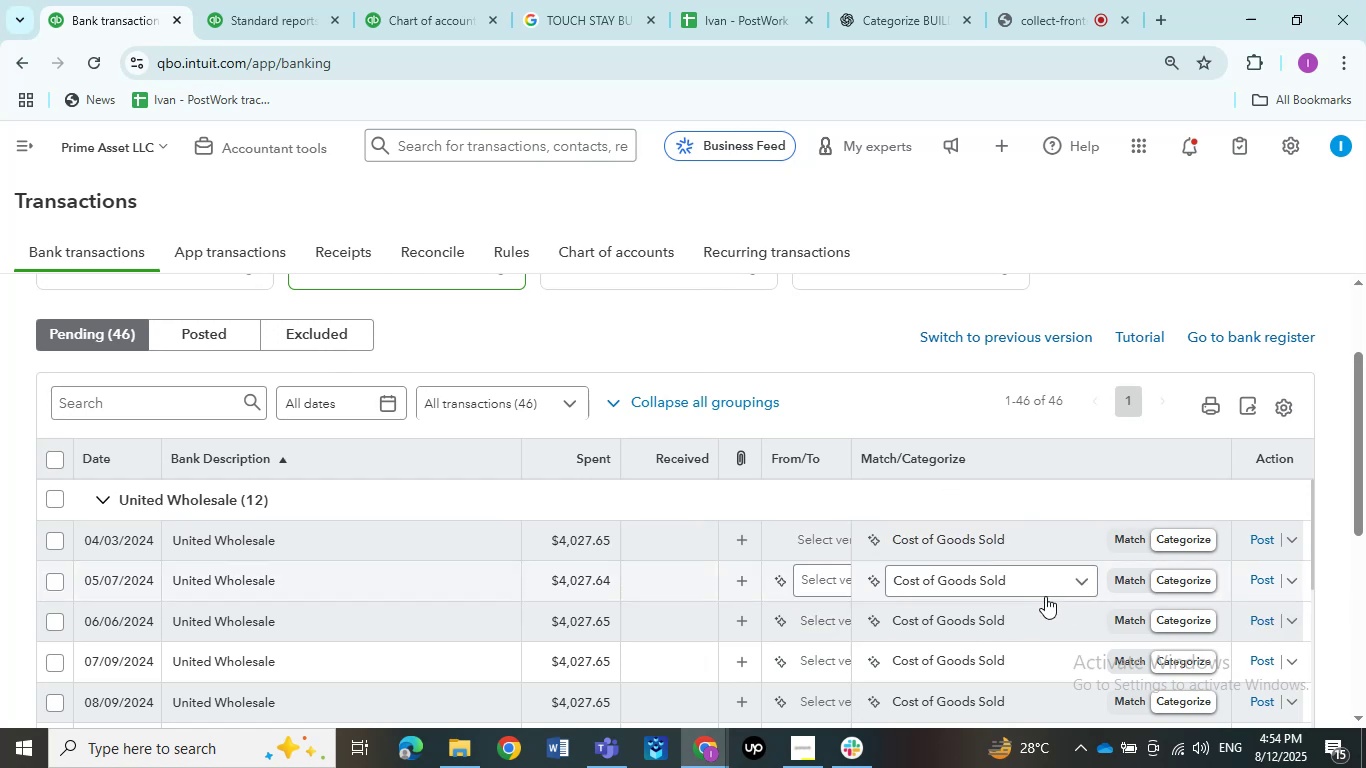 
key(Escape)
 